 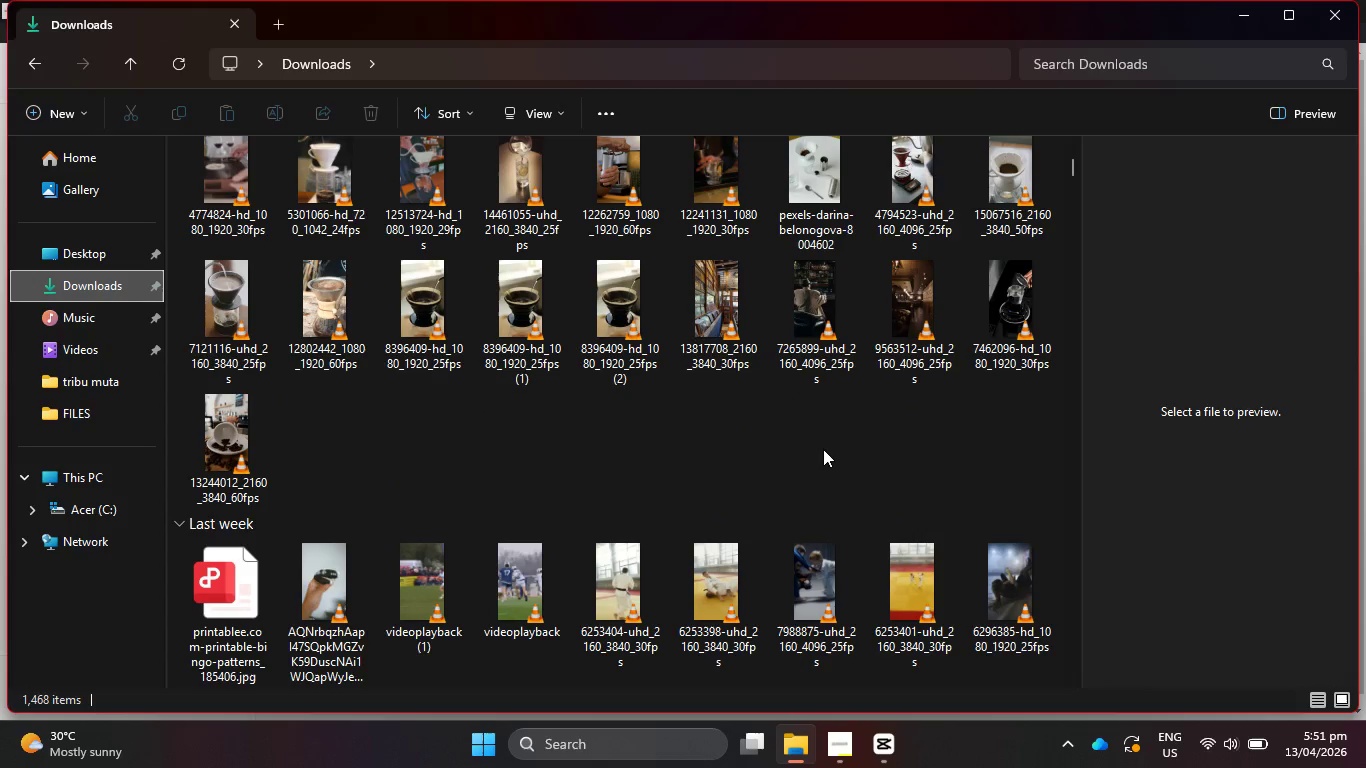 
scroll: coordinate [823, 449], scroll_direction: up, amount: 2.0
 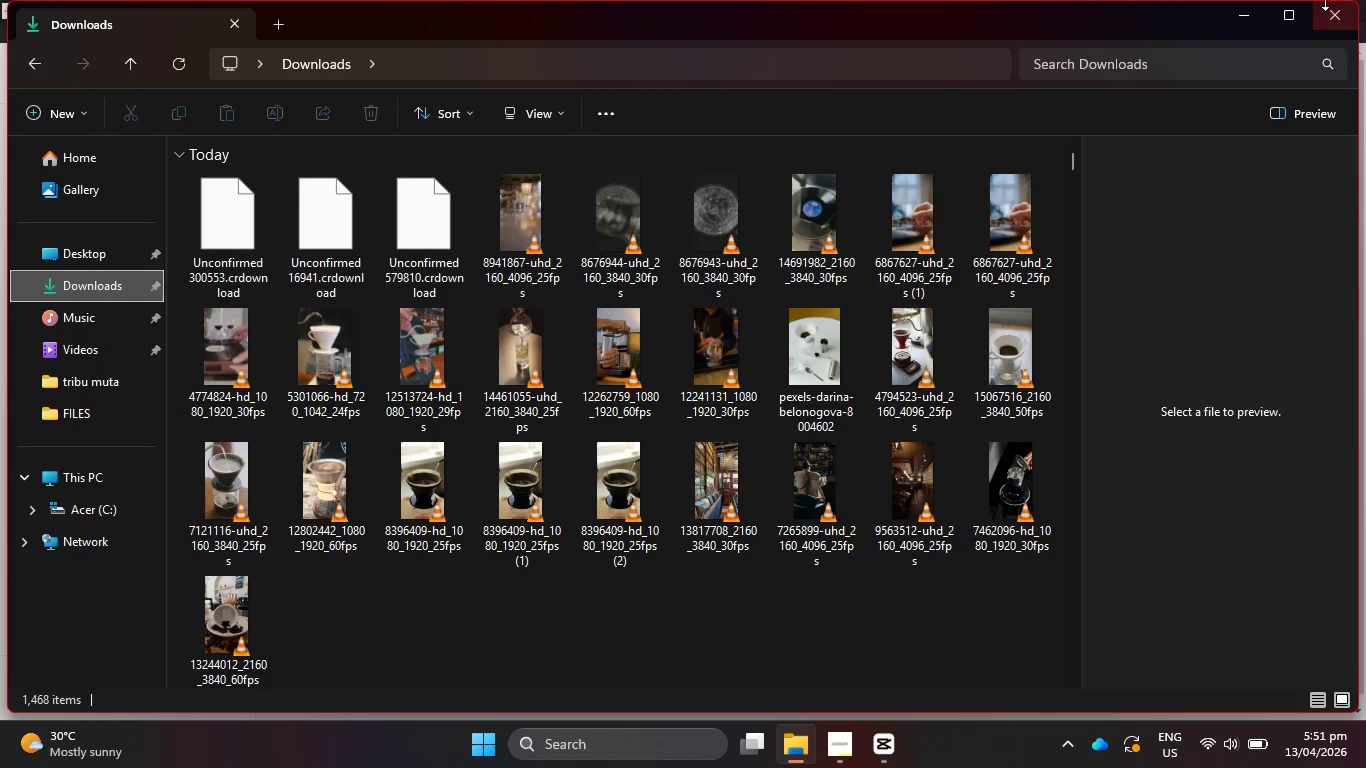 
left_click([1326, 8])
 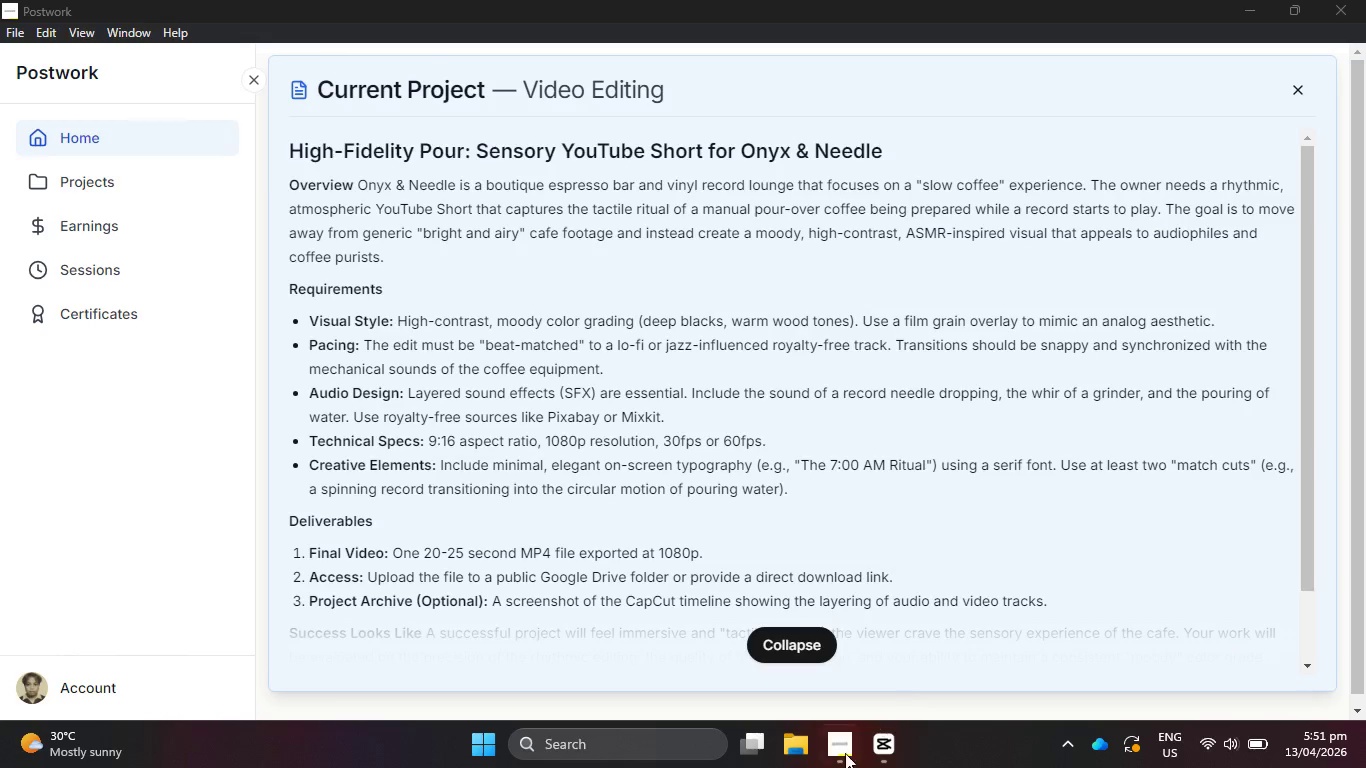 
left_click([882, 763])
 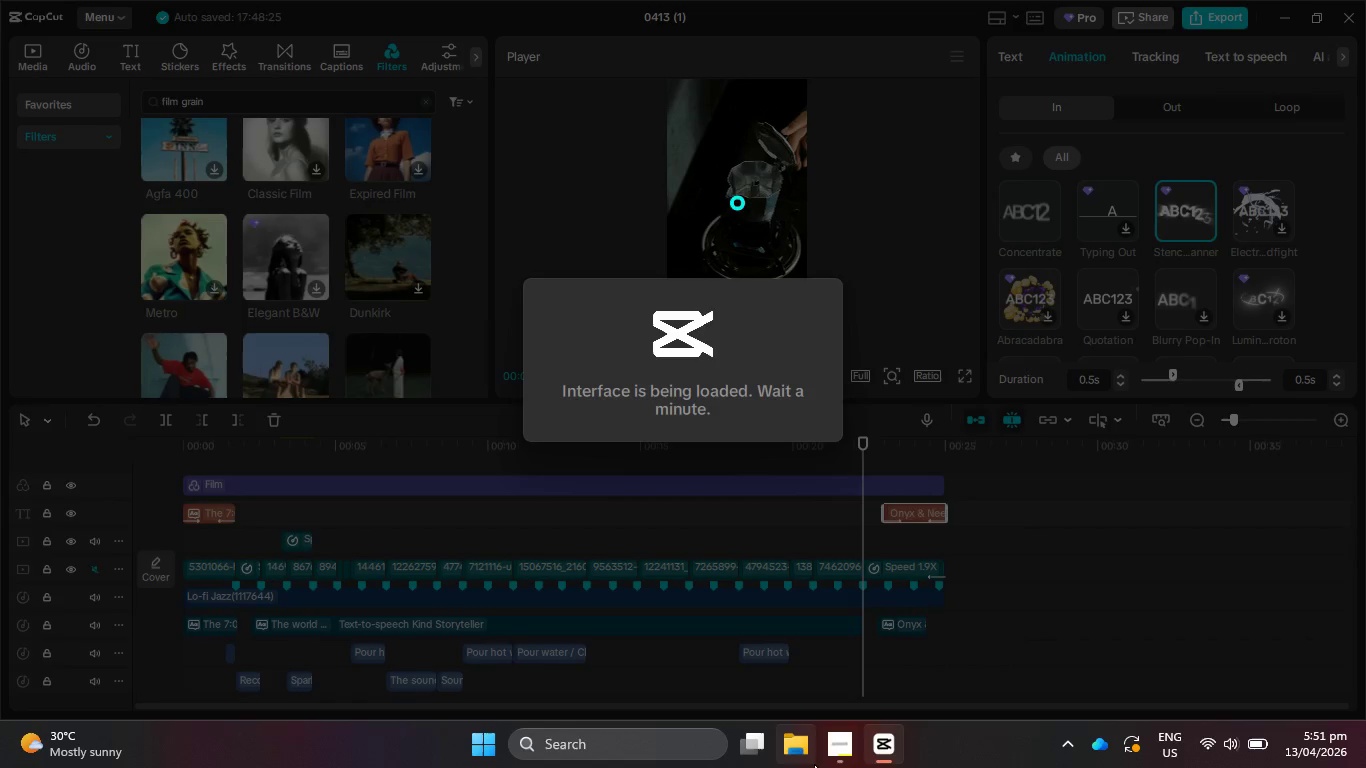 
left_click([1365, 717])
 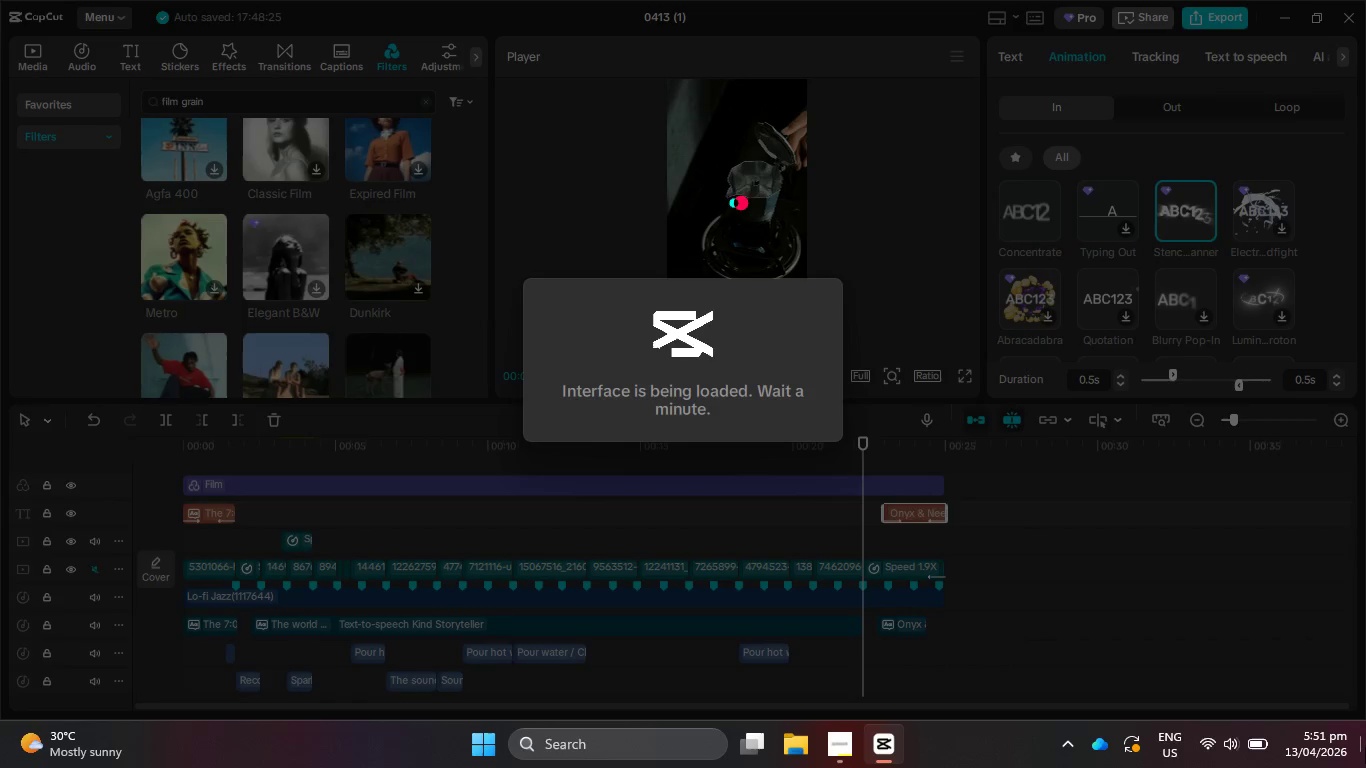 
left_click([1365, 753])
 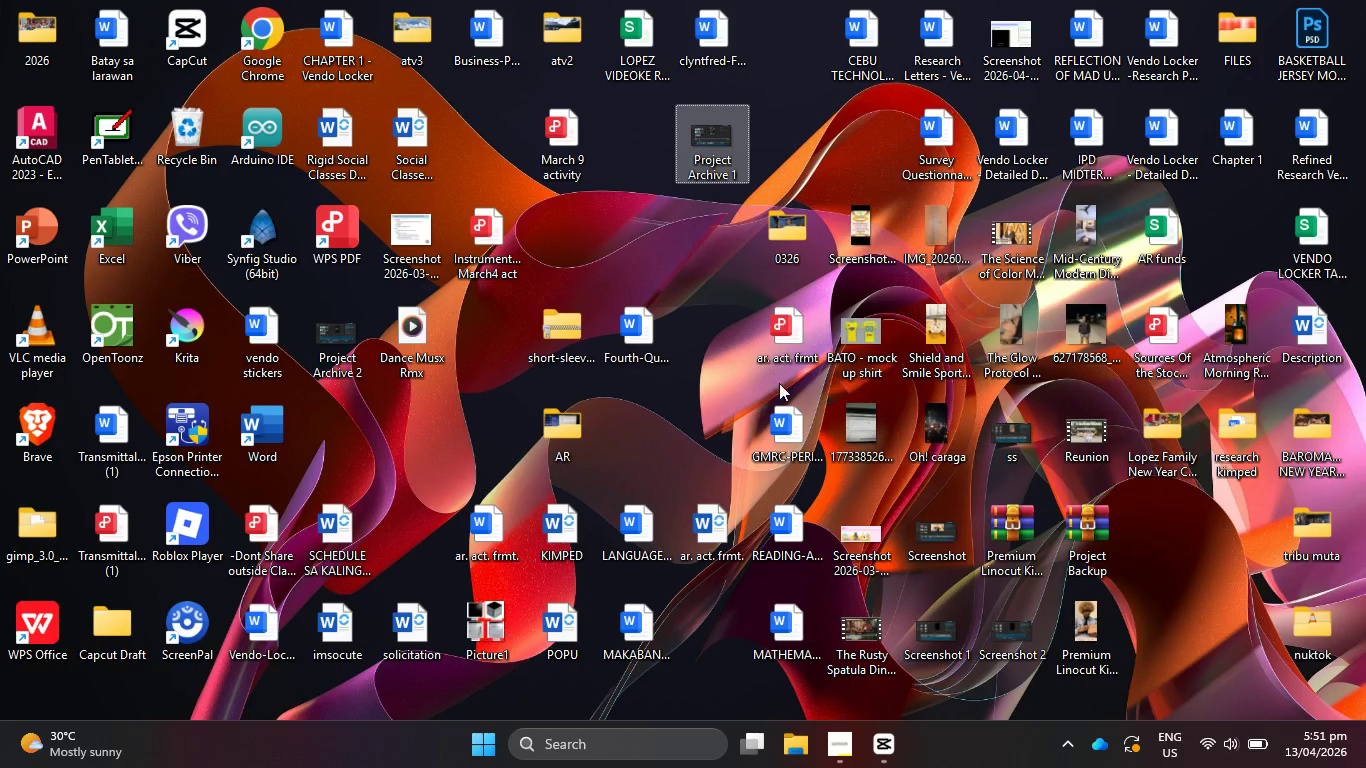 
right_click([689, 273])
 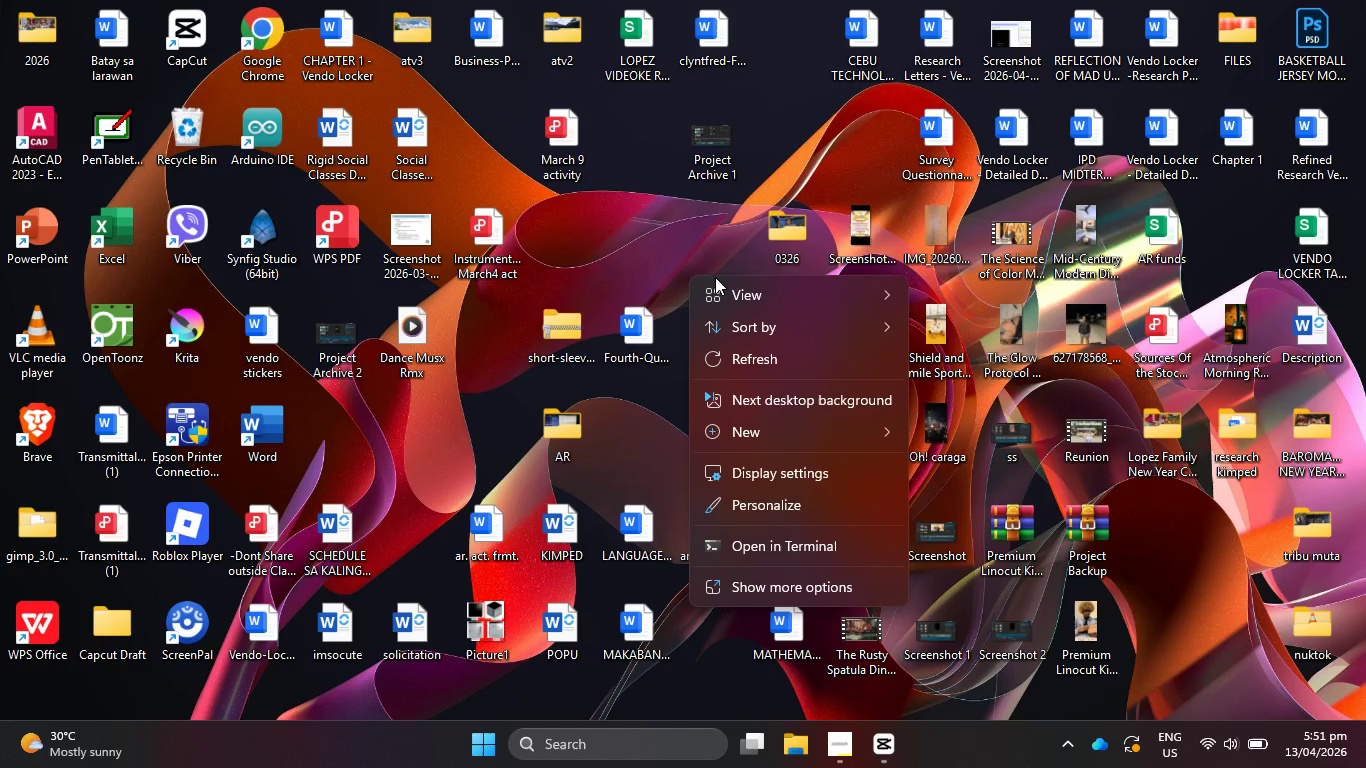 
left_click([749, 363])
 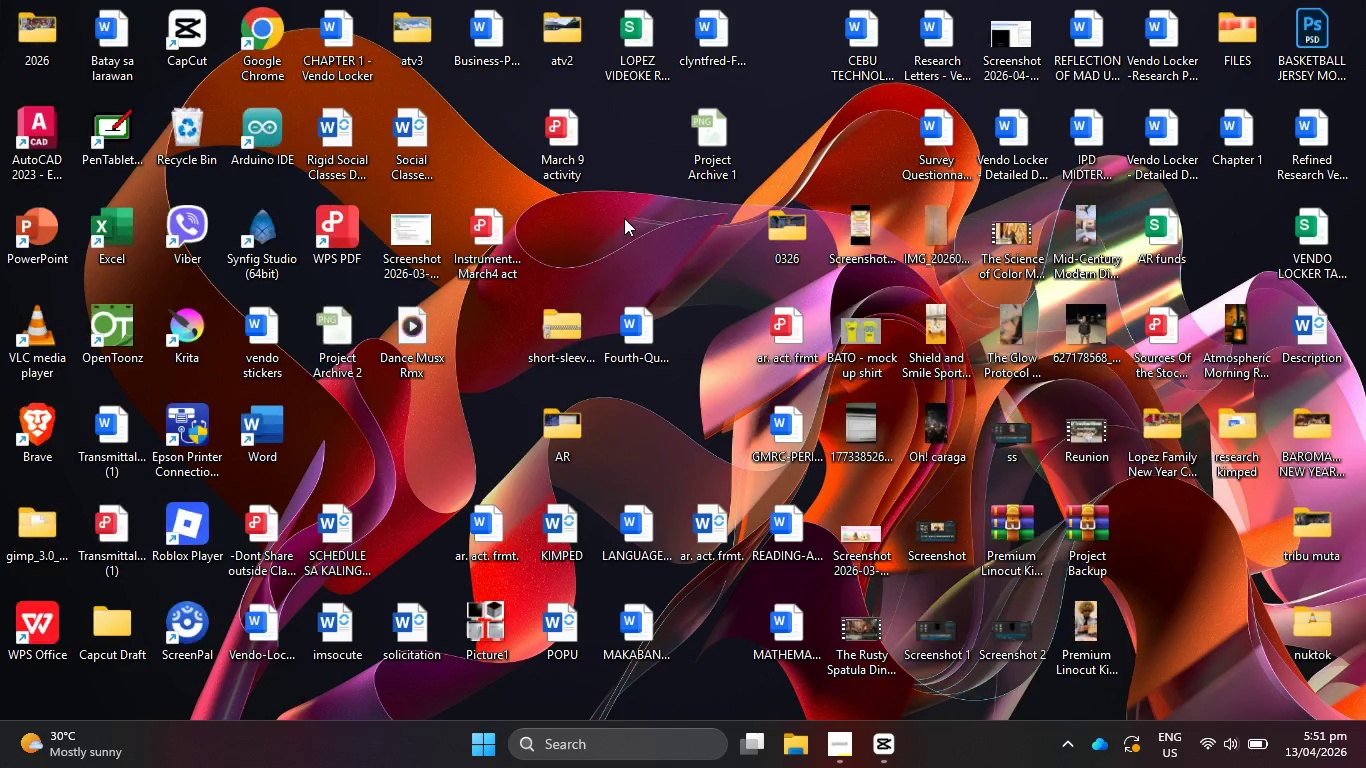 
right_click([623, 216])
 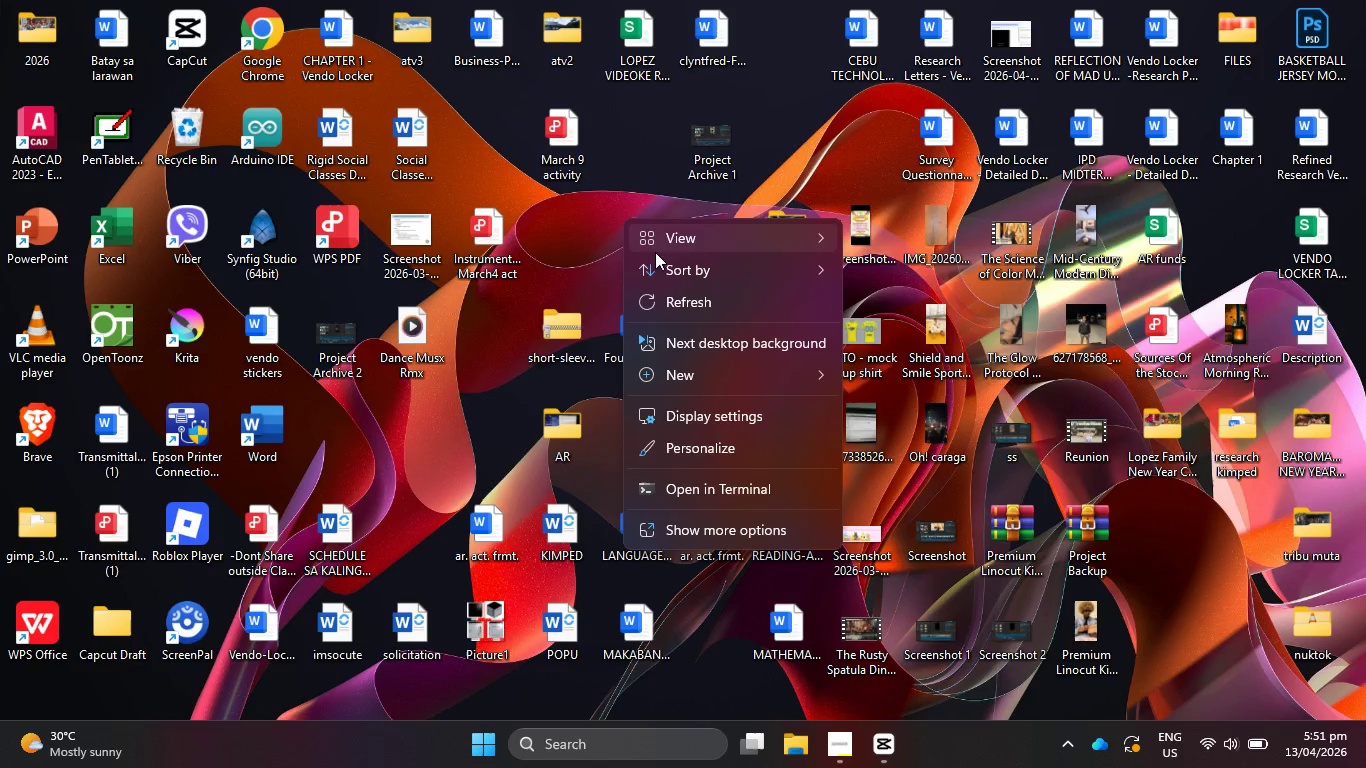 
left_click([667, 295])
 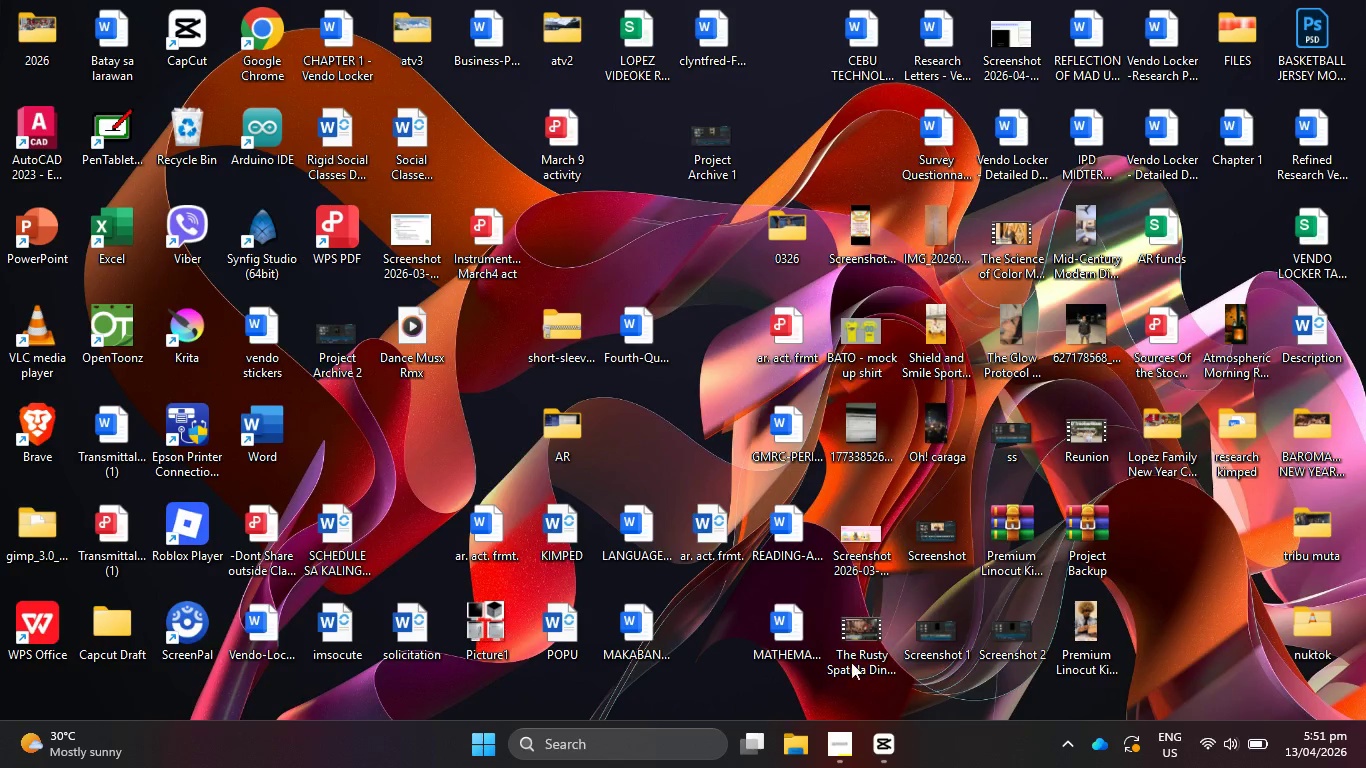 
left_click([870, 767])
 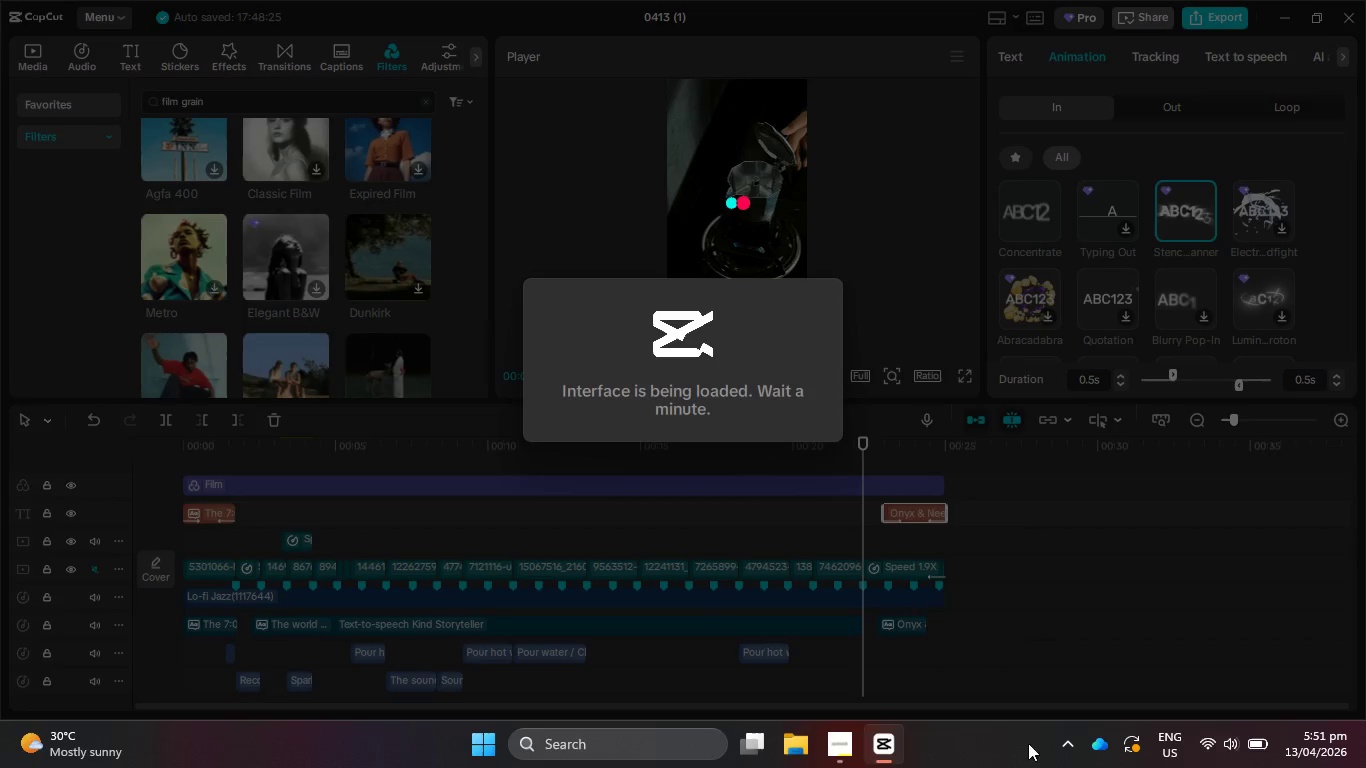 
left_click([1365, 762])
 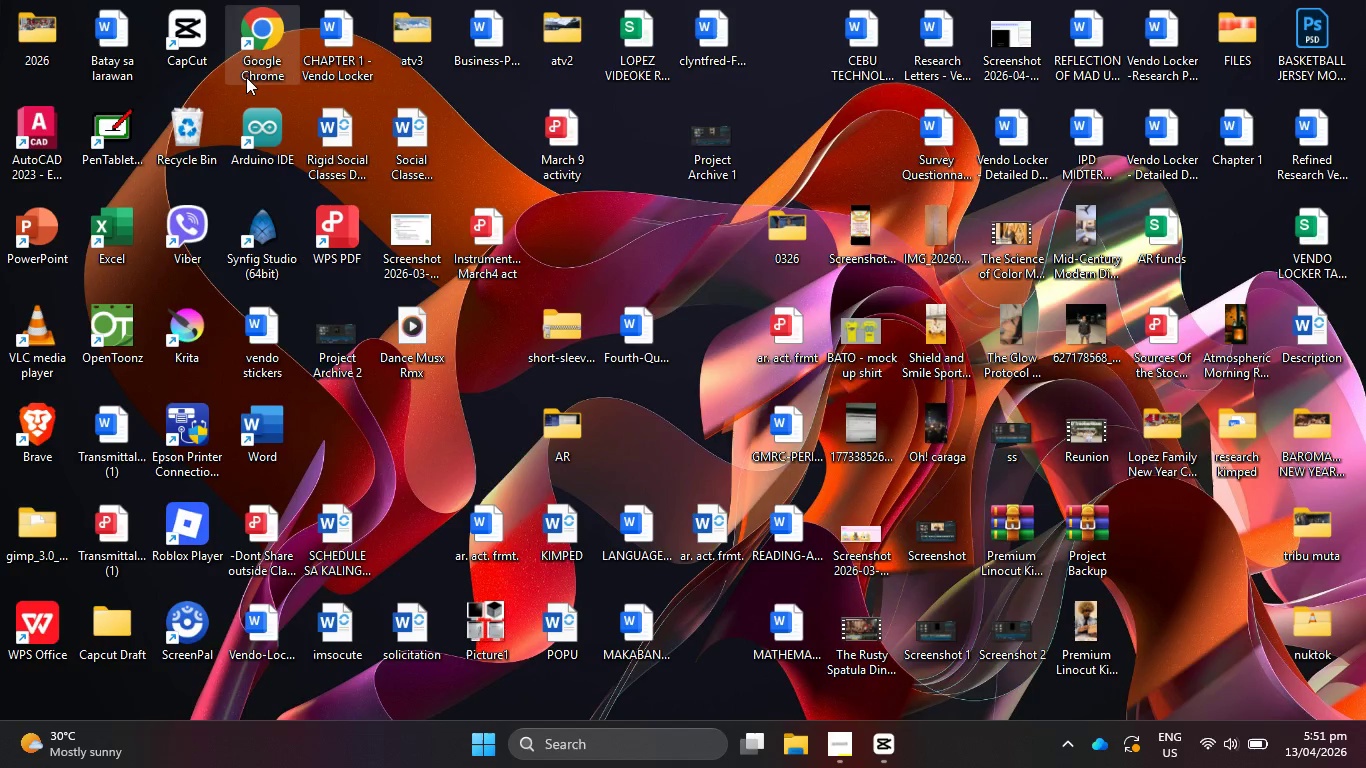 
double_click([246, 75])
 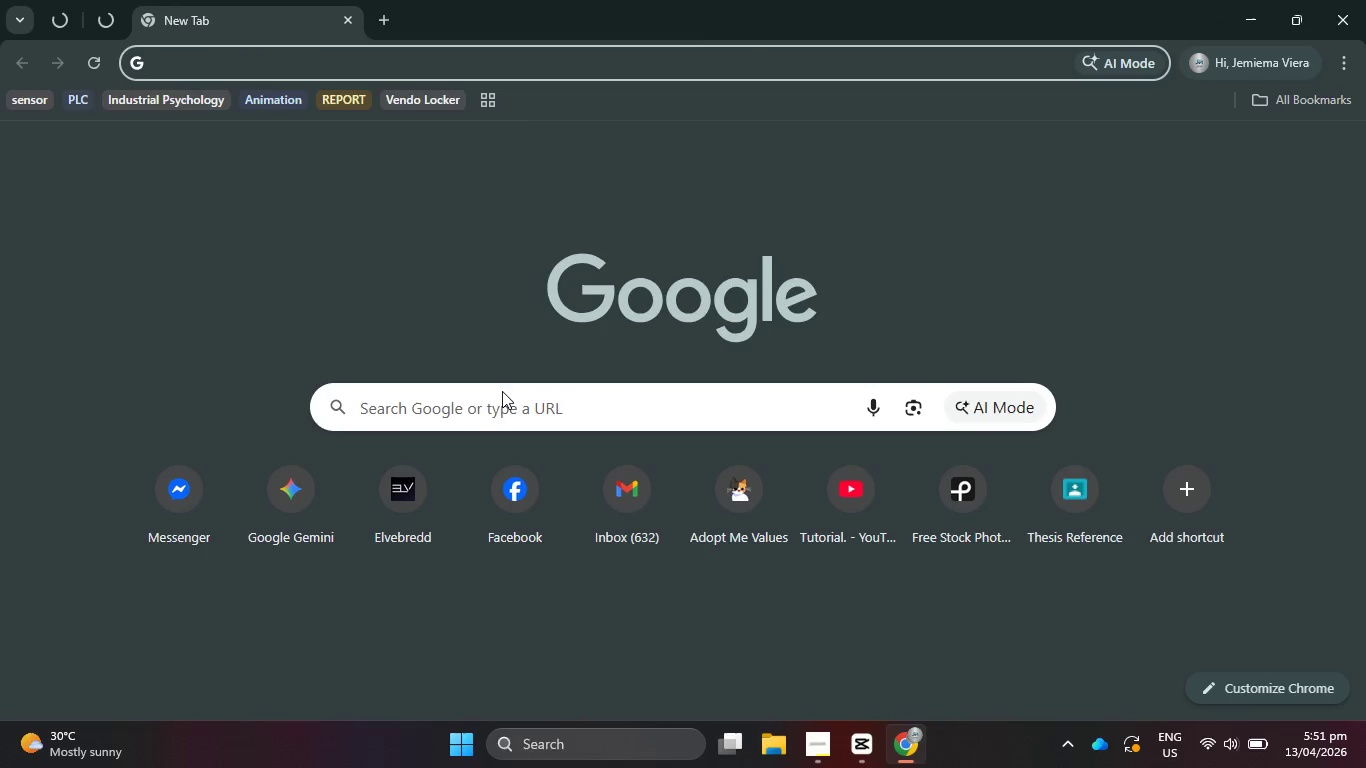 
type(pexe)
 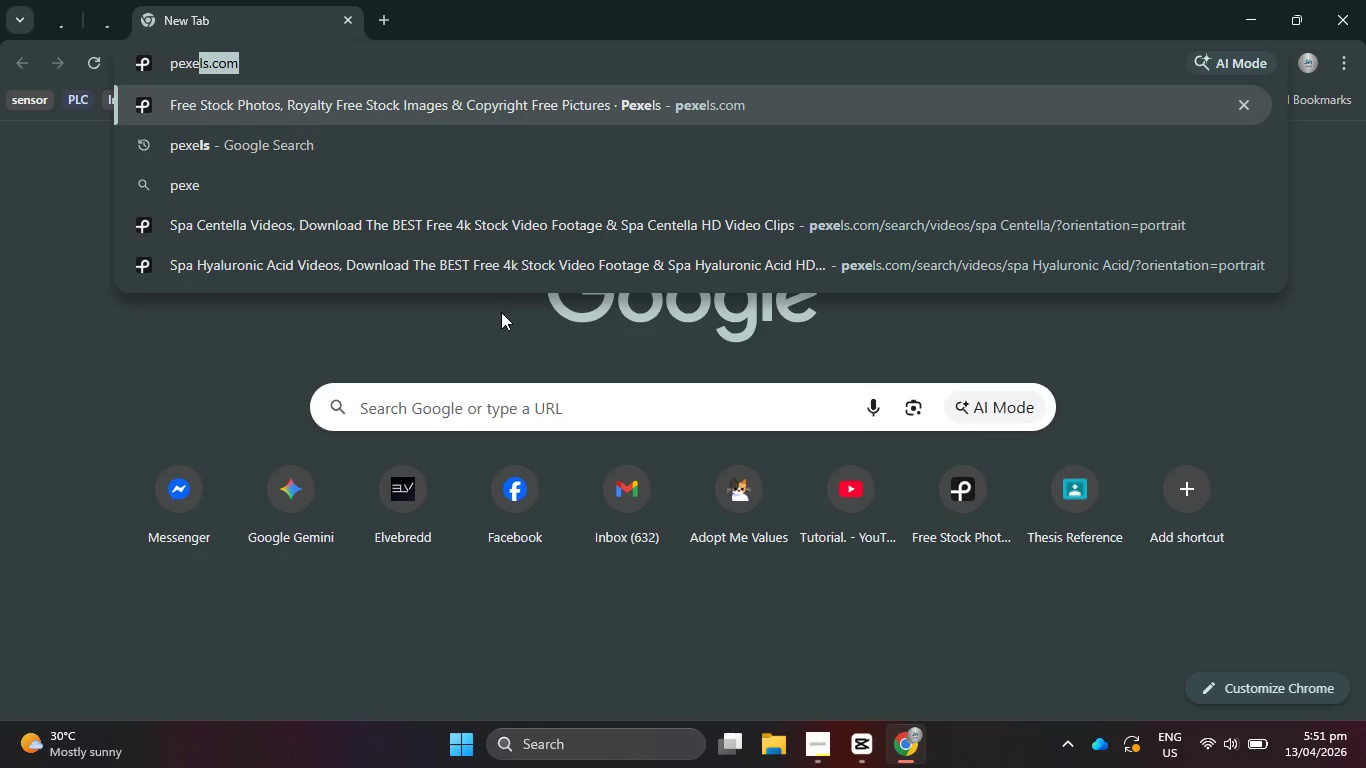 
scroll: coordinate [499, 309], scroll_direction: down, amount: 1.0
 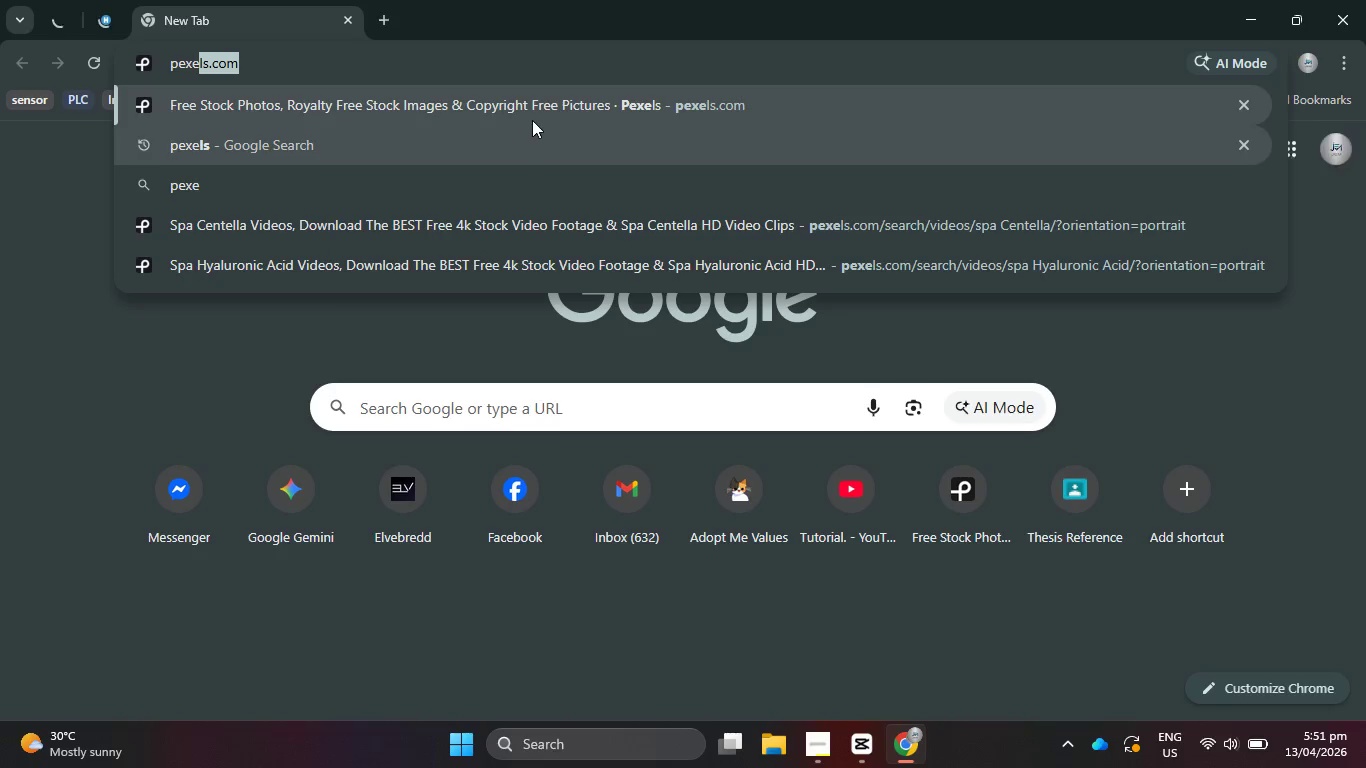 
left_click([535, 103])
 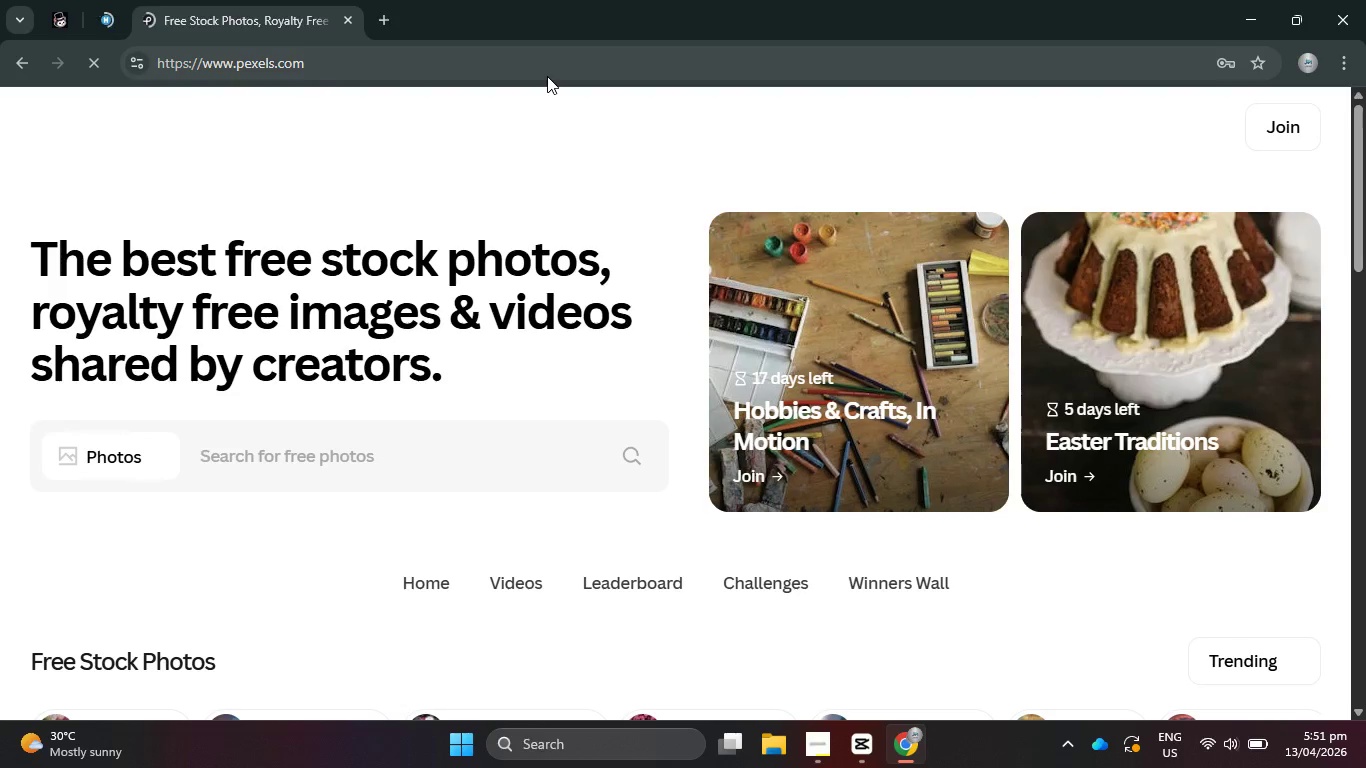 
wait(16.06)
 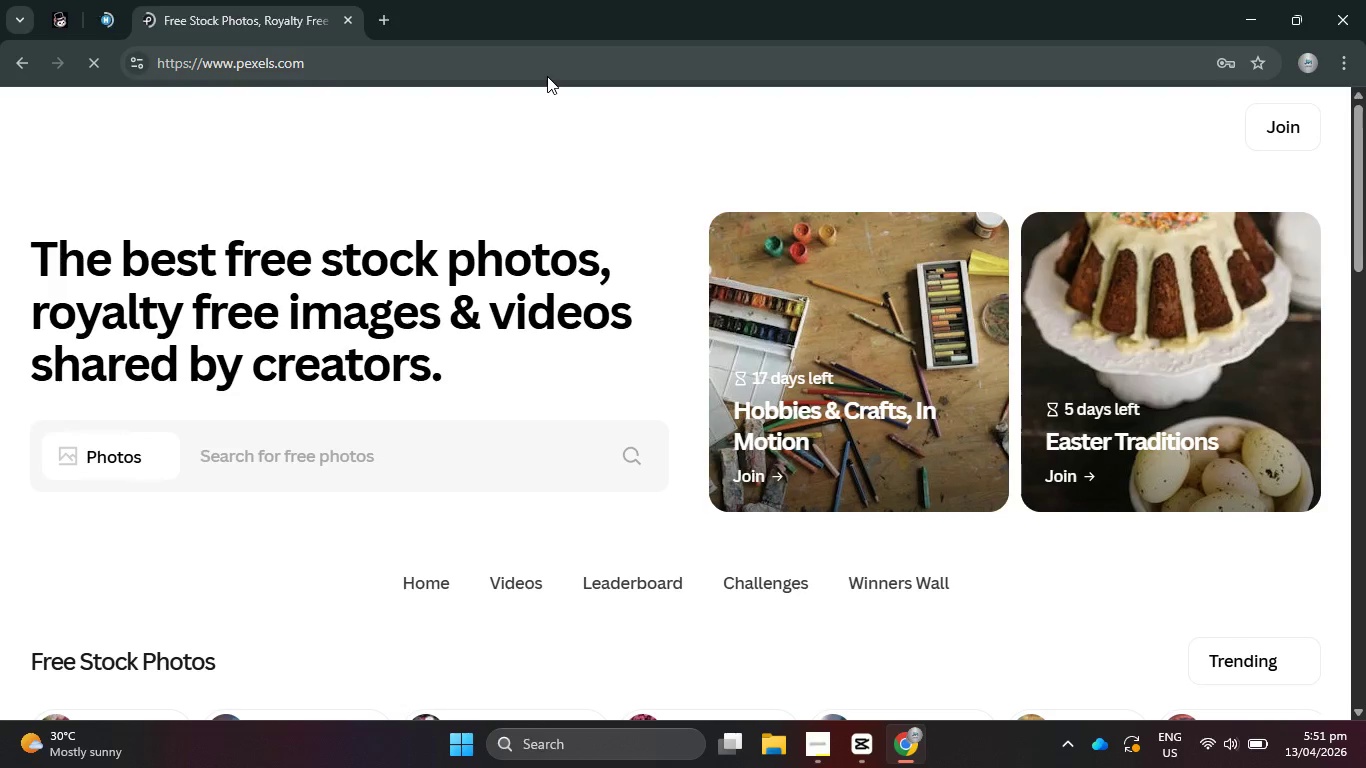 
left_click([153, 458])
 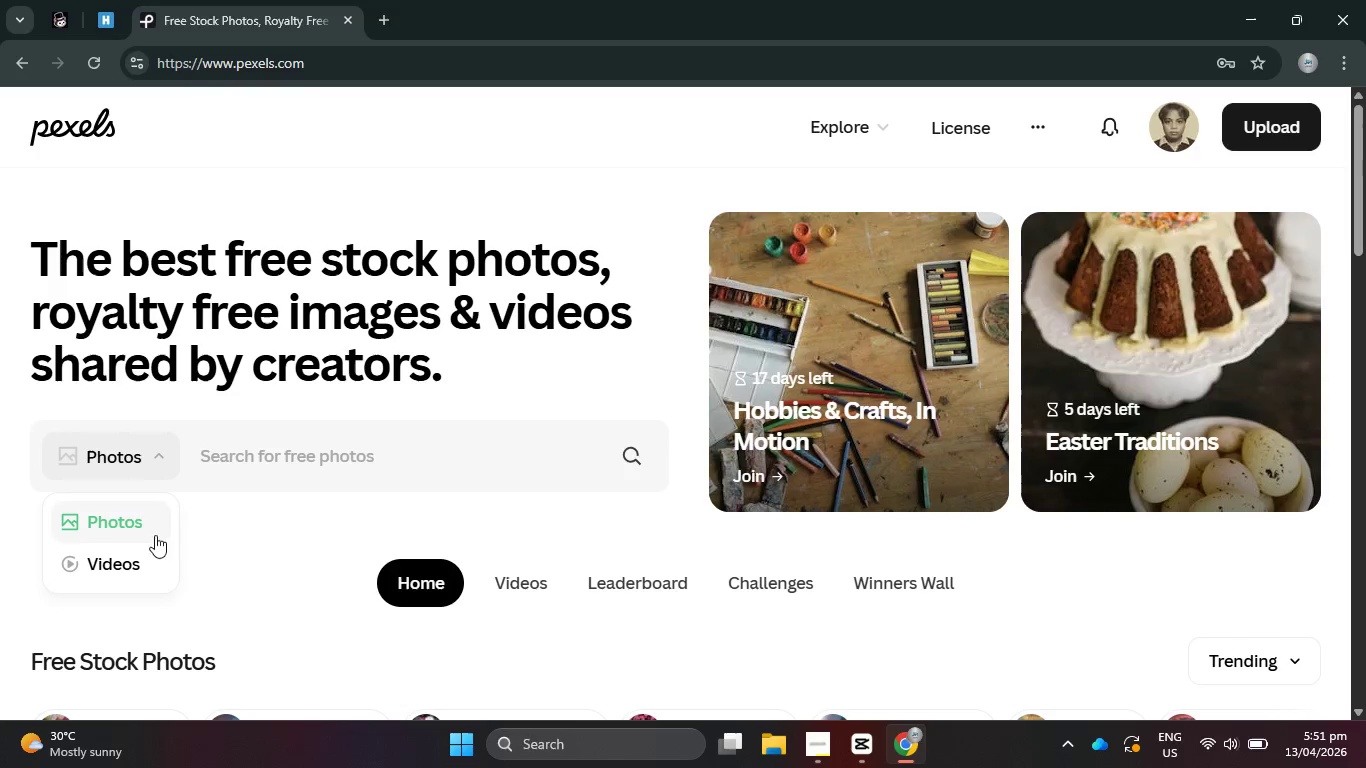 
left_click([141, 566])
 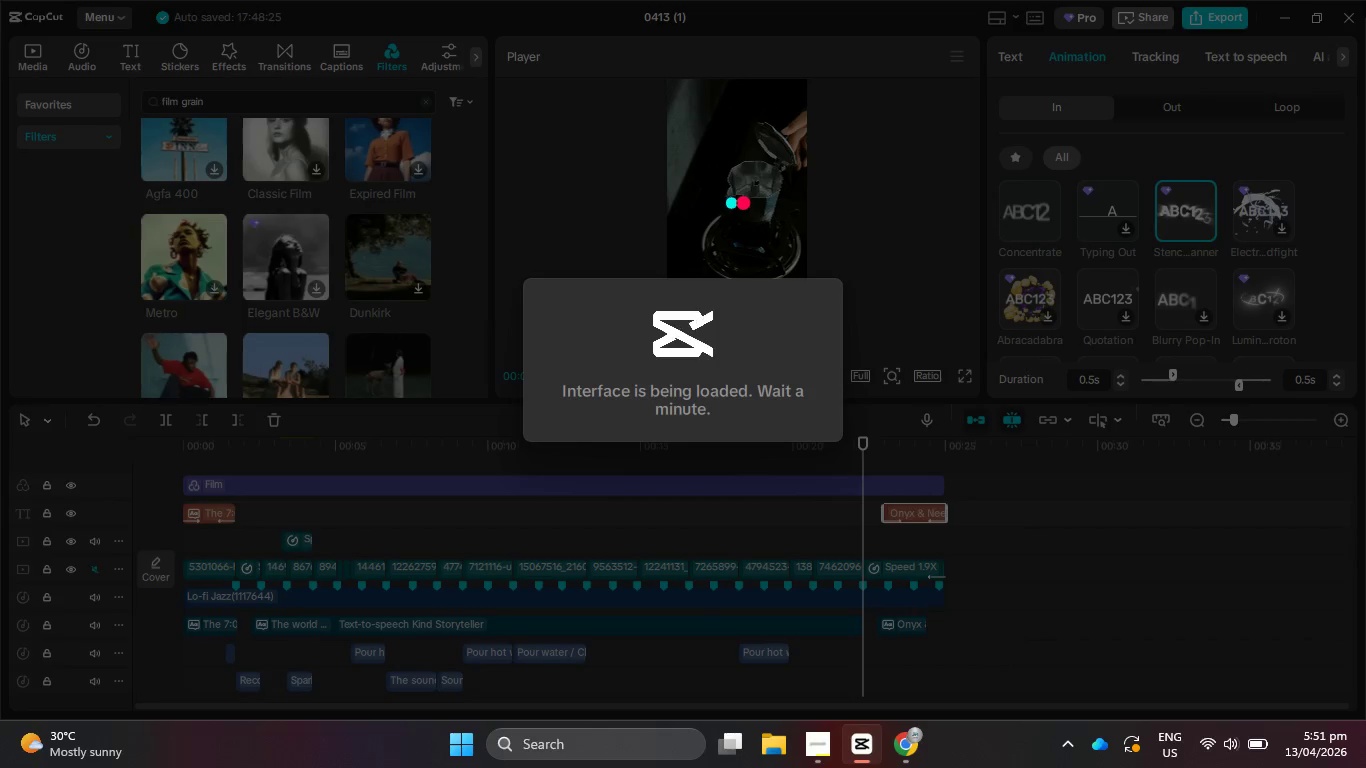 
double_click([866, 324])
 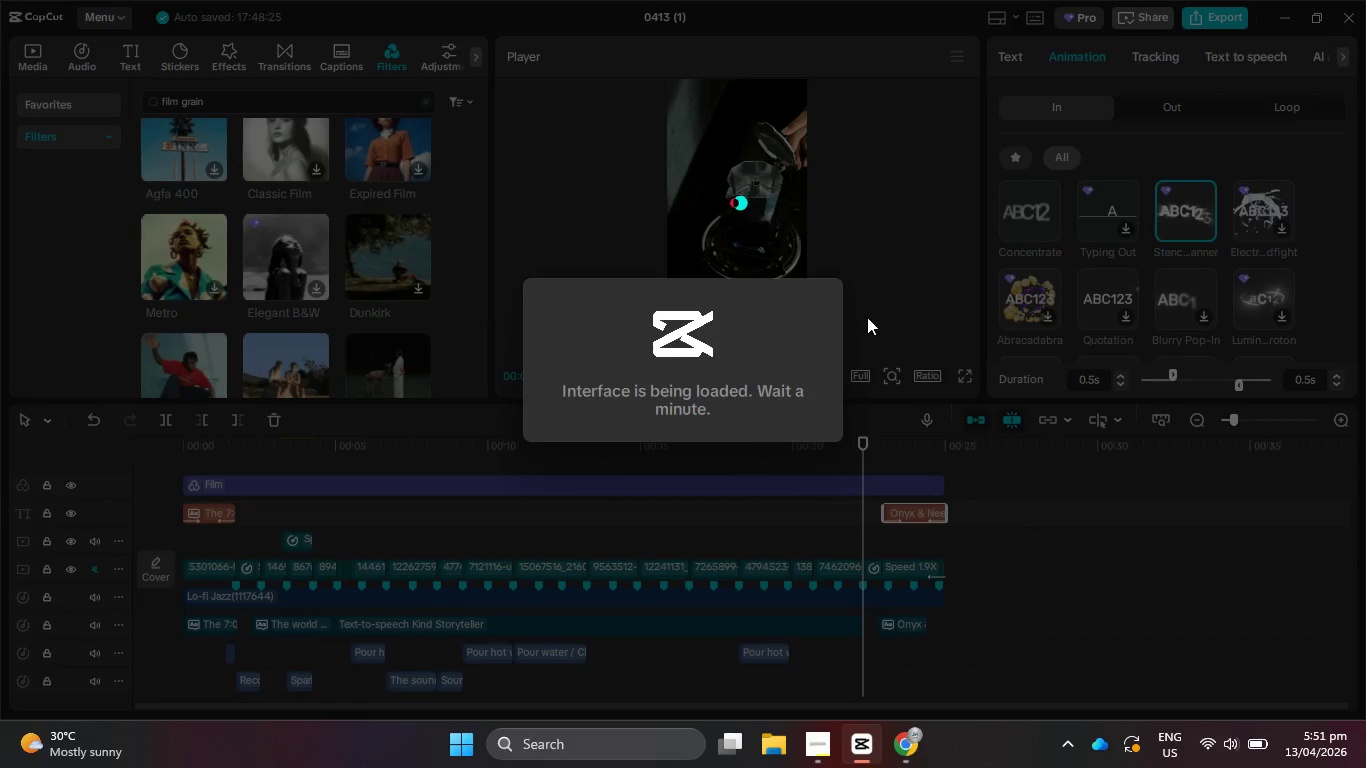 
double_click([867, 317])
 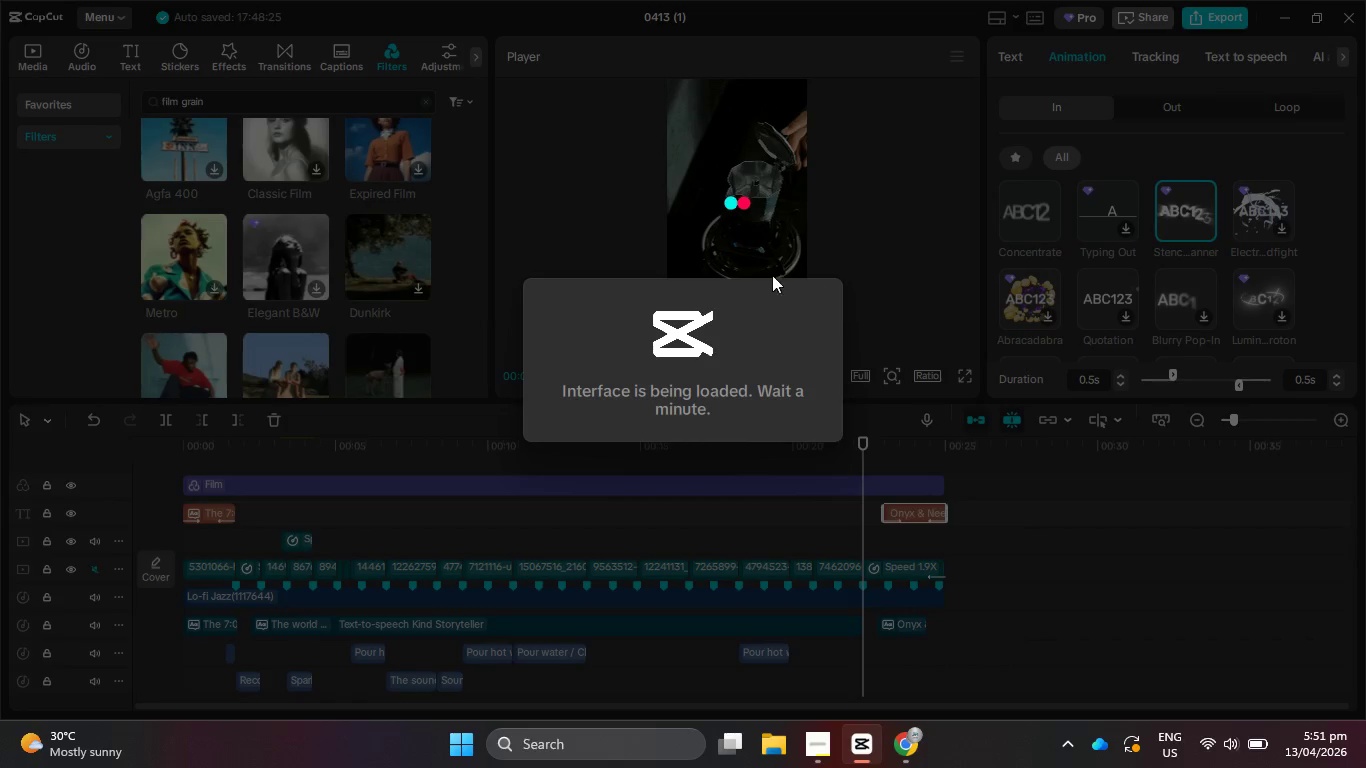 
triple_click([761, 271])
 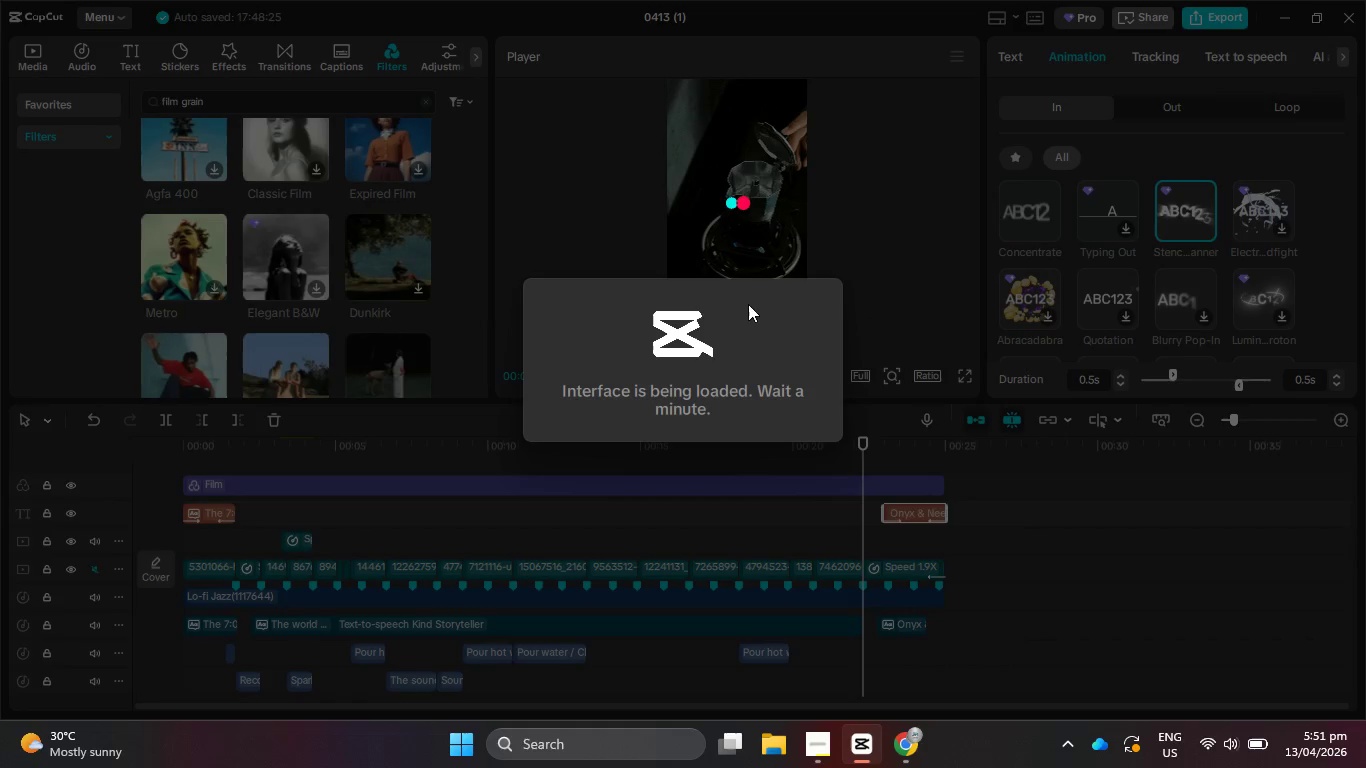 
triple_click([748, 333])
 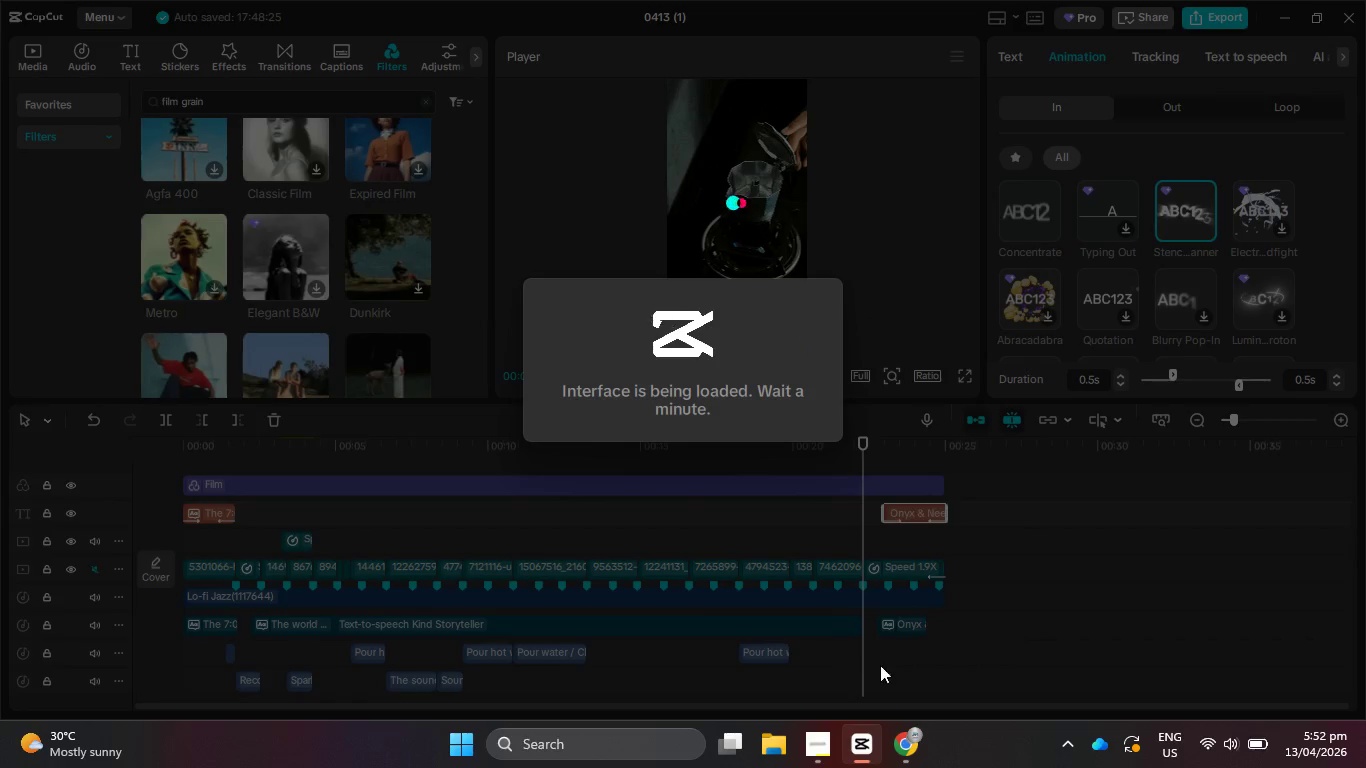 
left_click([925, 759])
 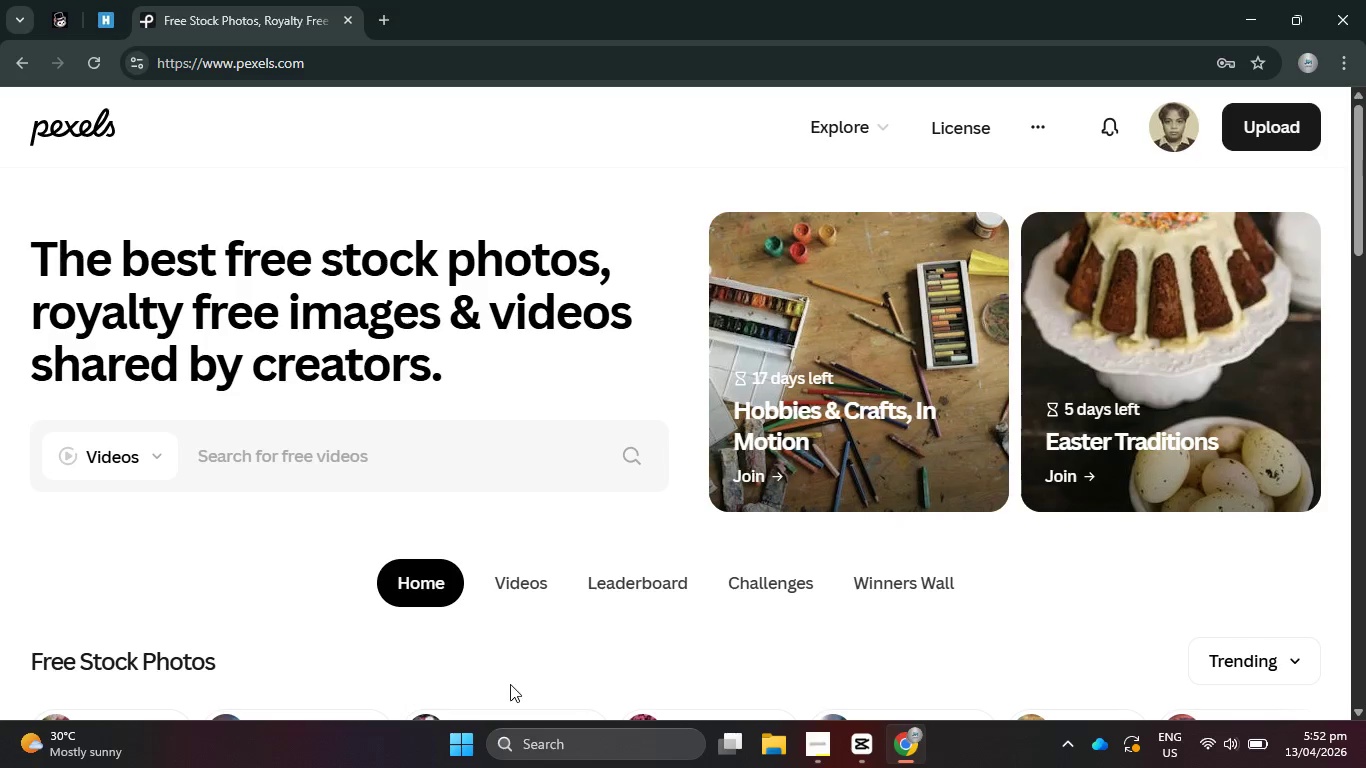 
scroll: coordinate [562, 538], scroll_direction: down, amount: 2.0
 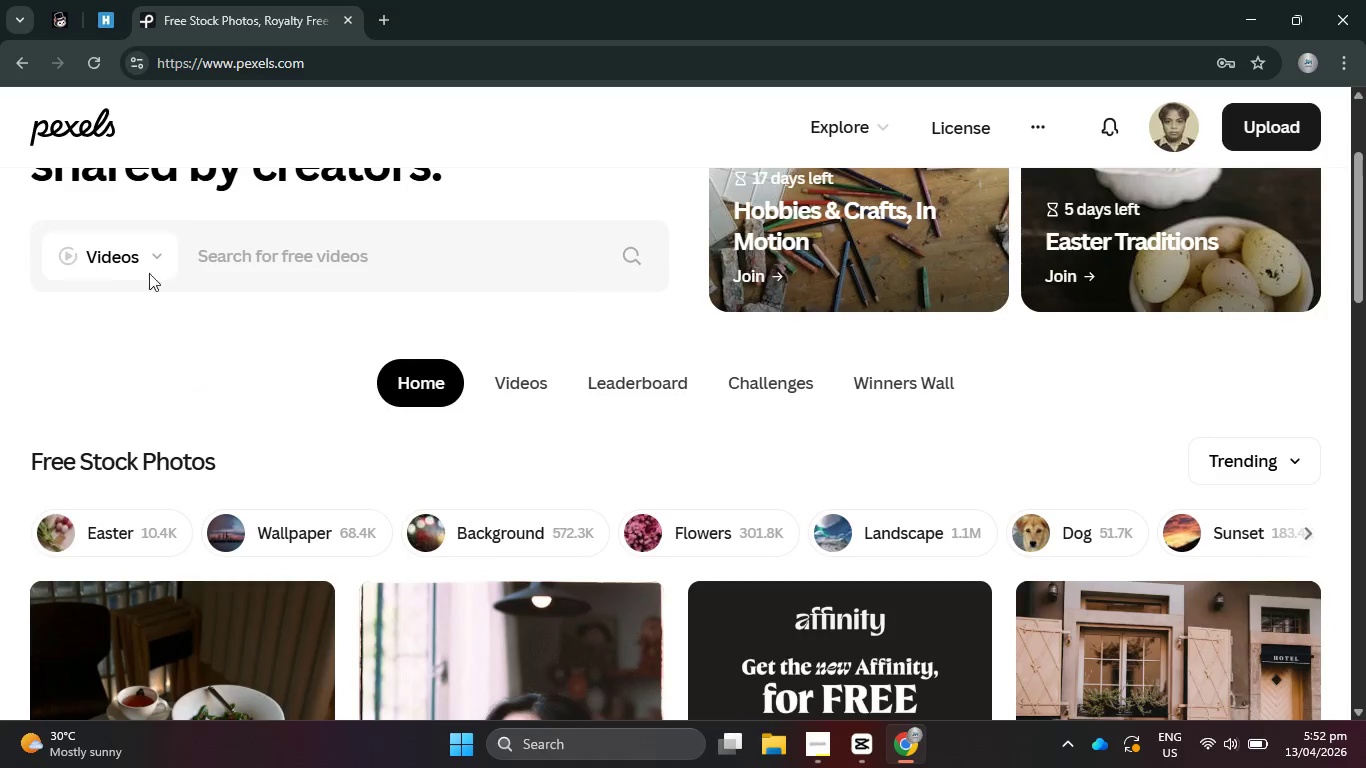 
left_click([242, 229])
 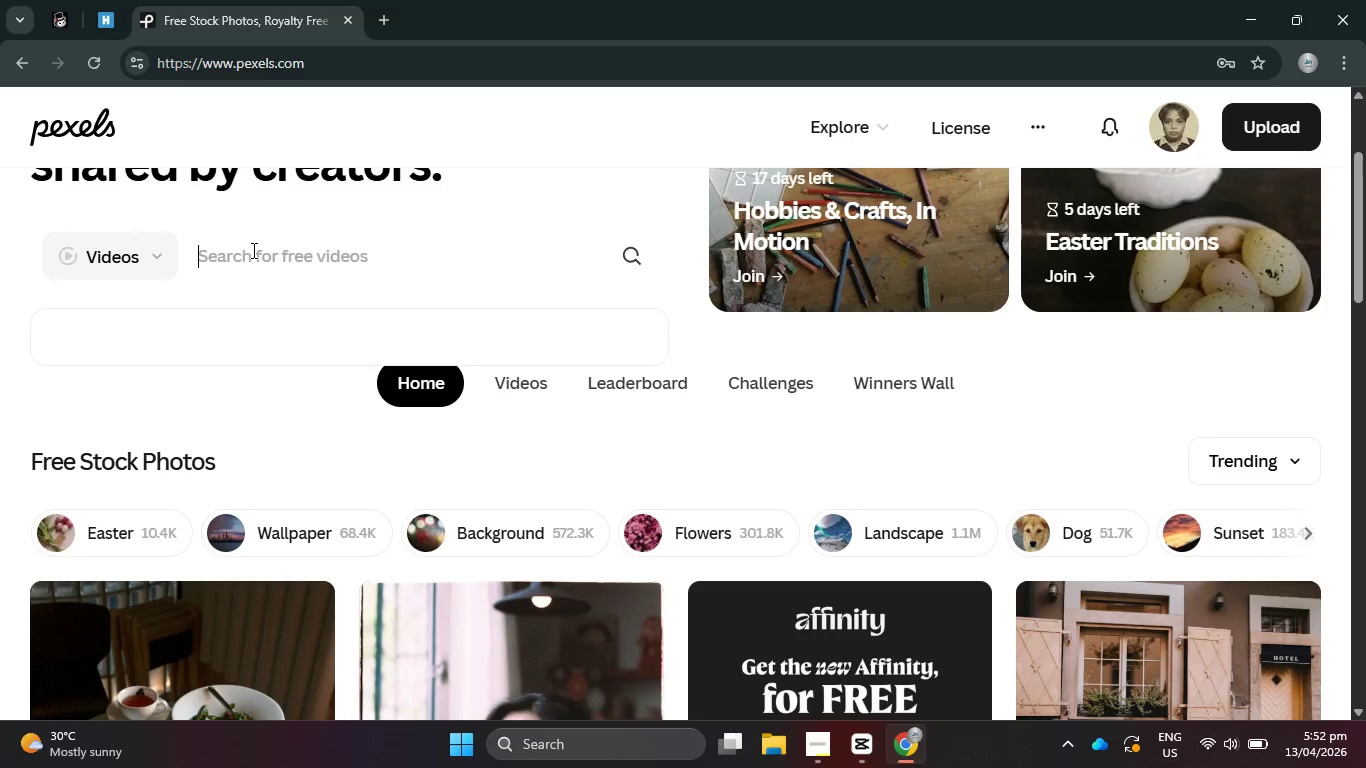 
scroll: coordinate [258, 256], scroll_direction: down, amount: 4.0
 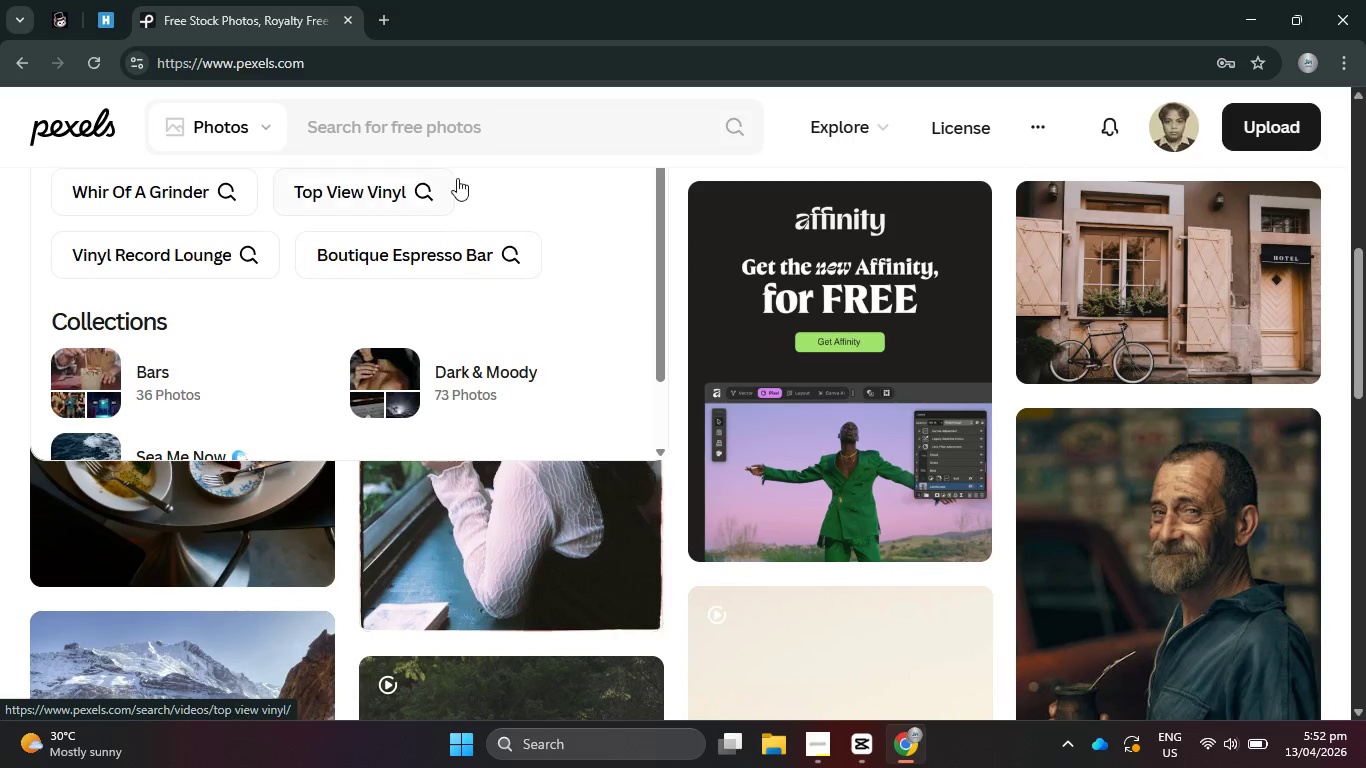 
left_click([573, 8])
 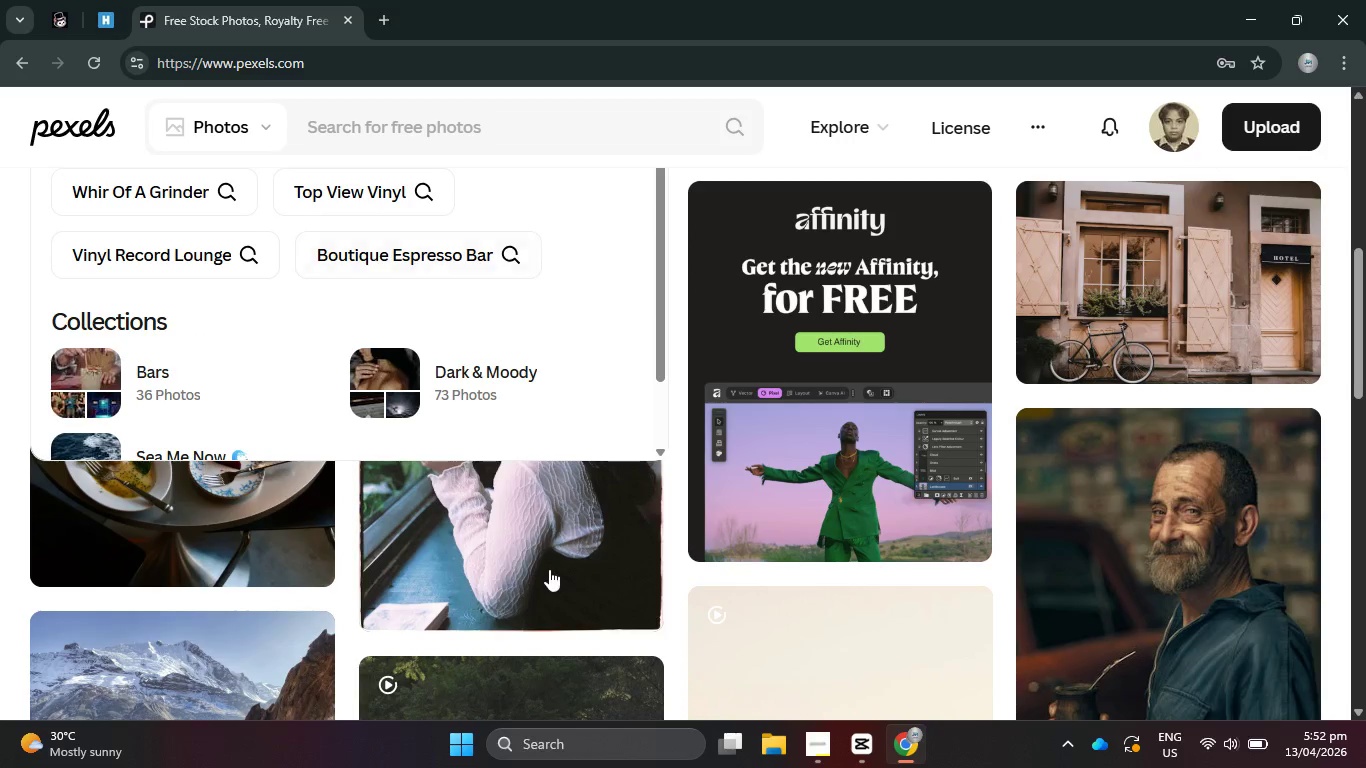 
scroll: coordinate [600, 549], scroll_direction: down, amount: 7.0
 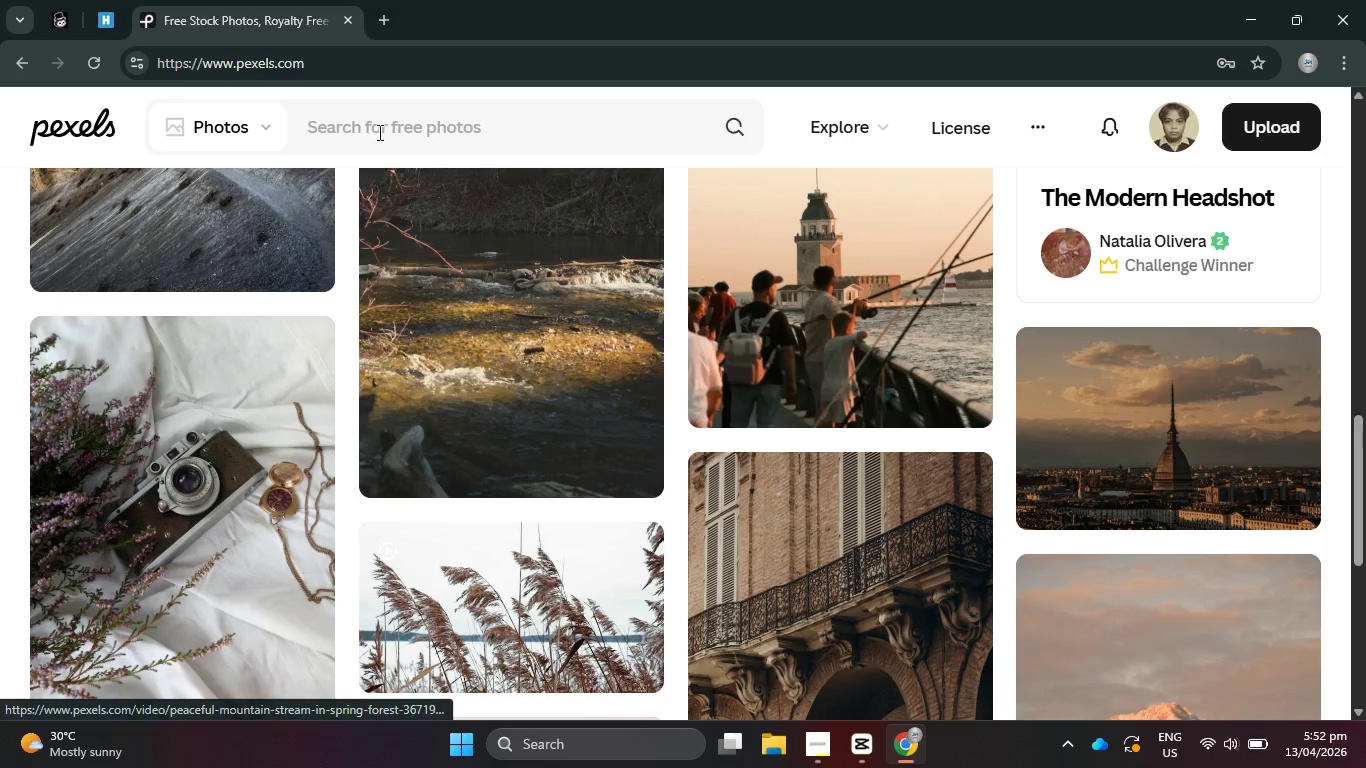 
left_click([229, 128])
 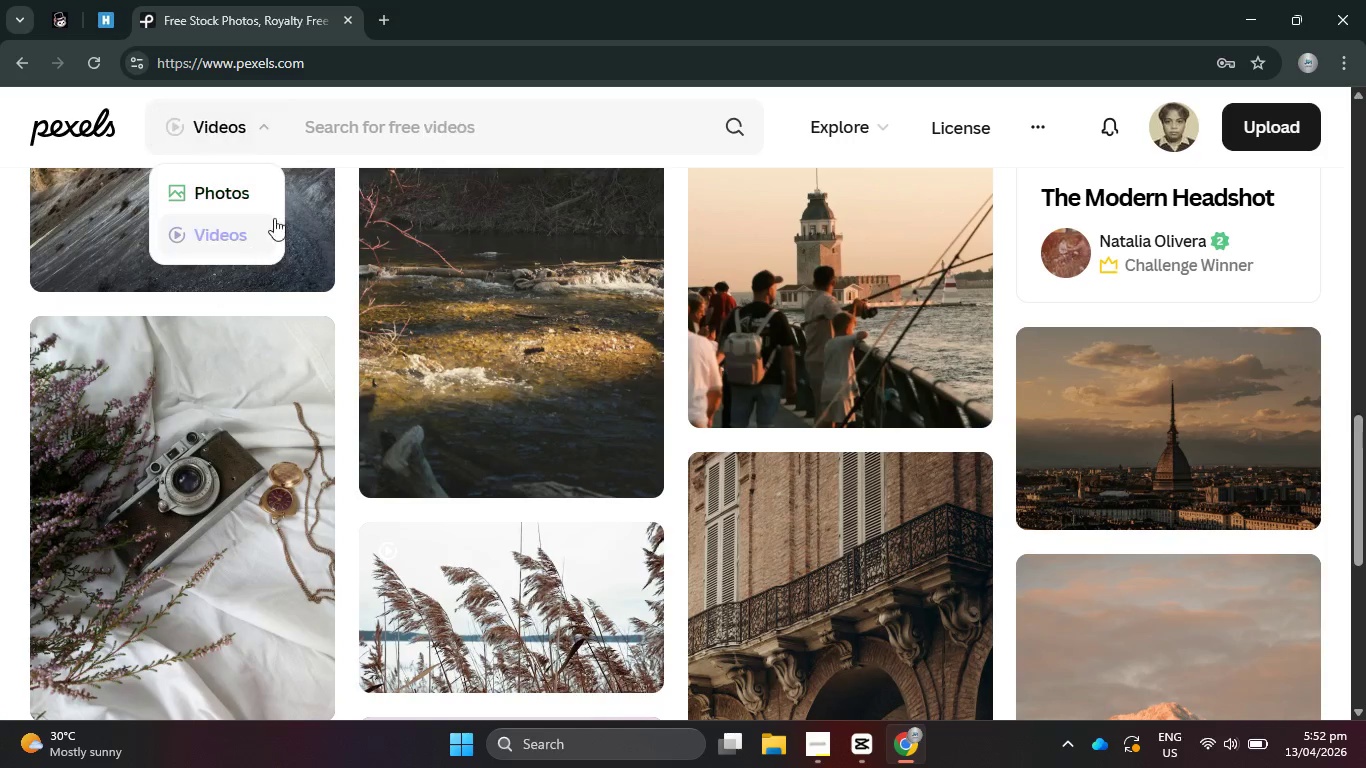 
double_click([367, 136])
 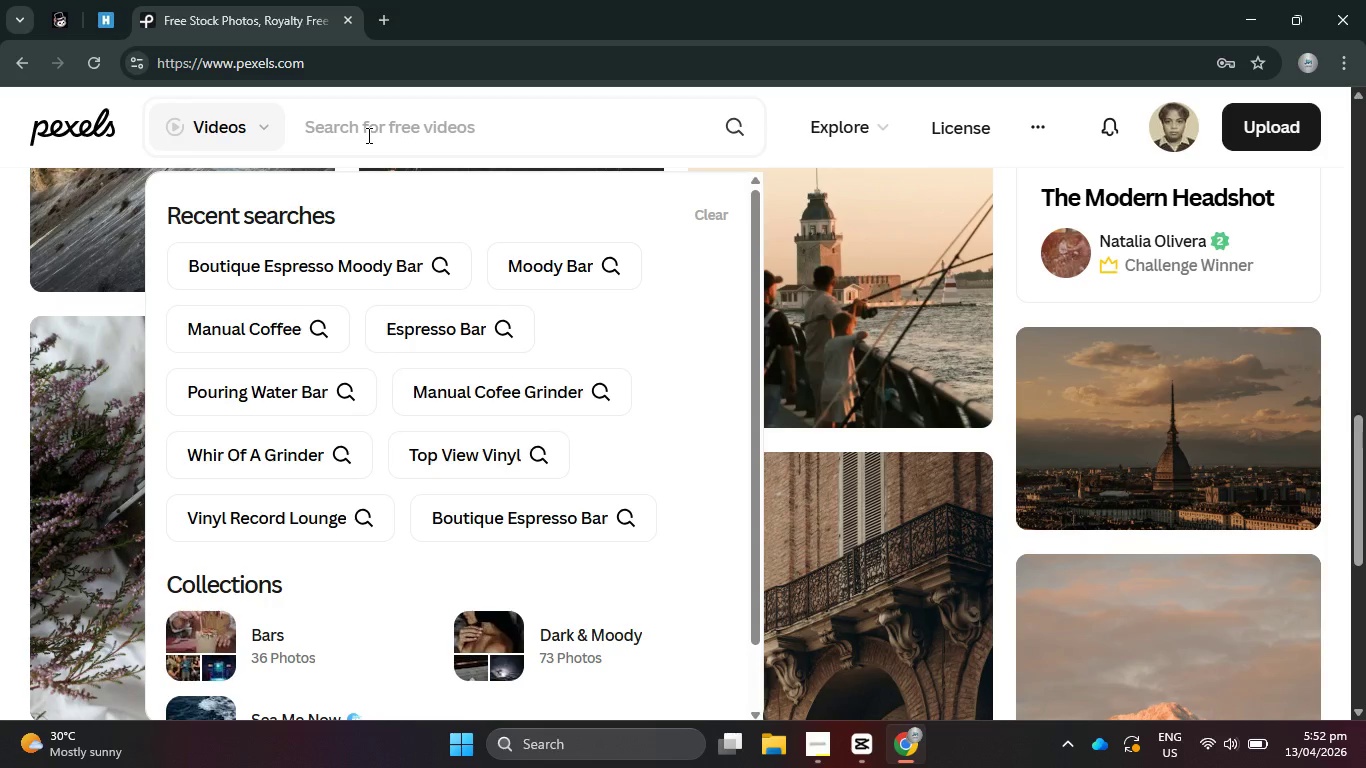 
type(vyni)
key(Backspace)
key(Backspace)
key(Backspace)
type(intl record)
 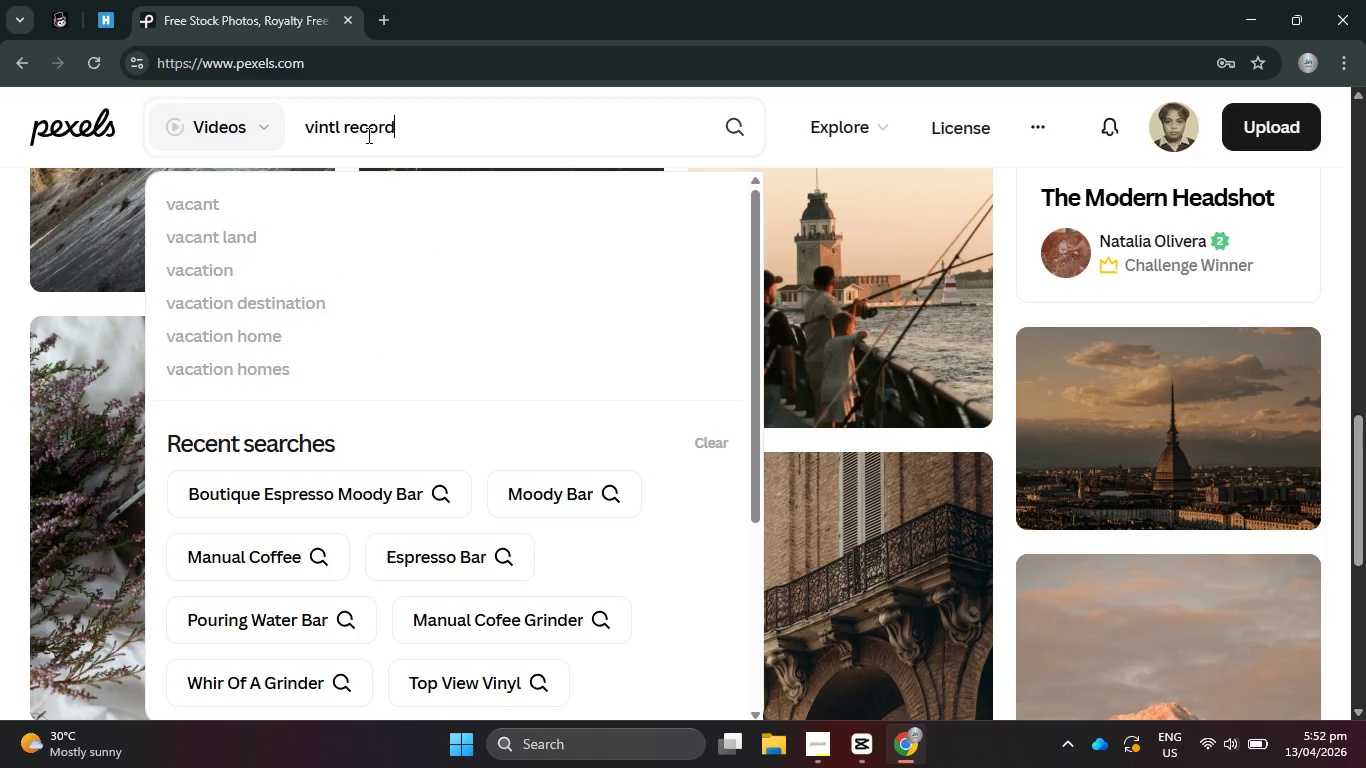 
key(Enter)
 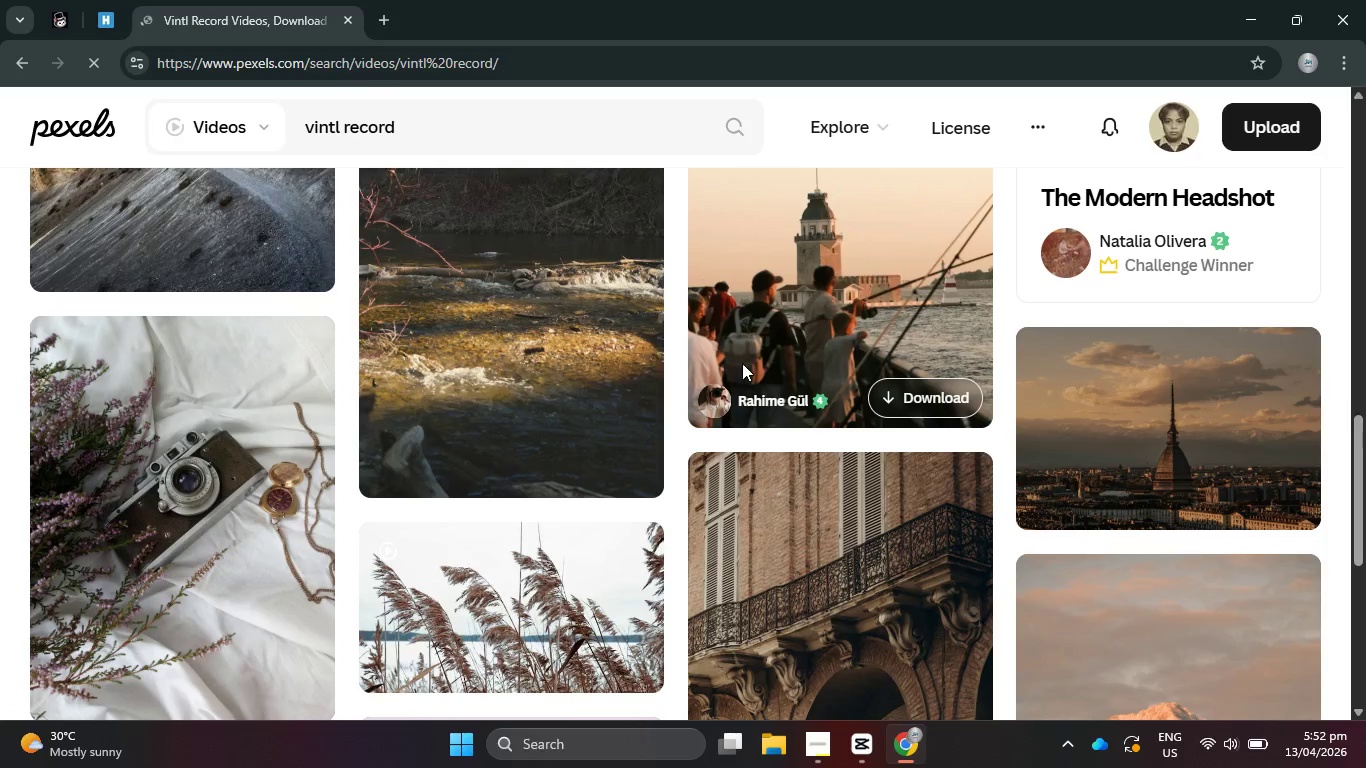 
wait(10.48)
 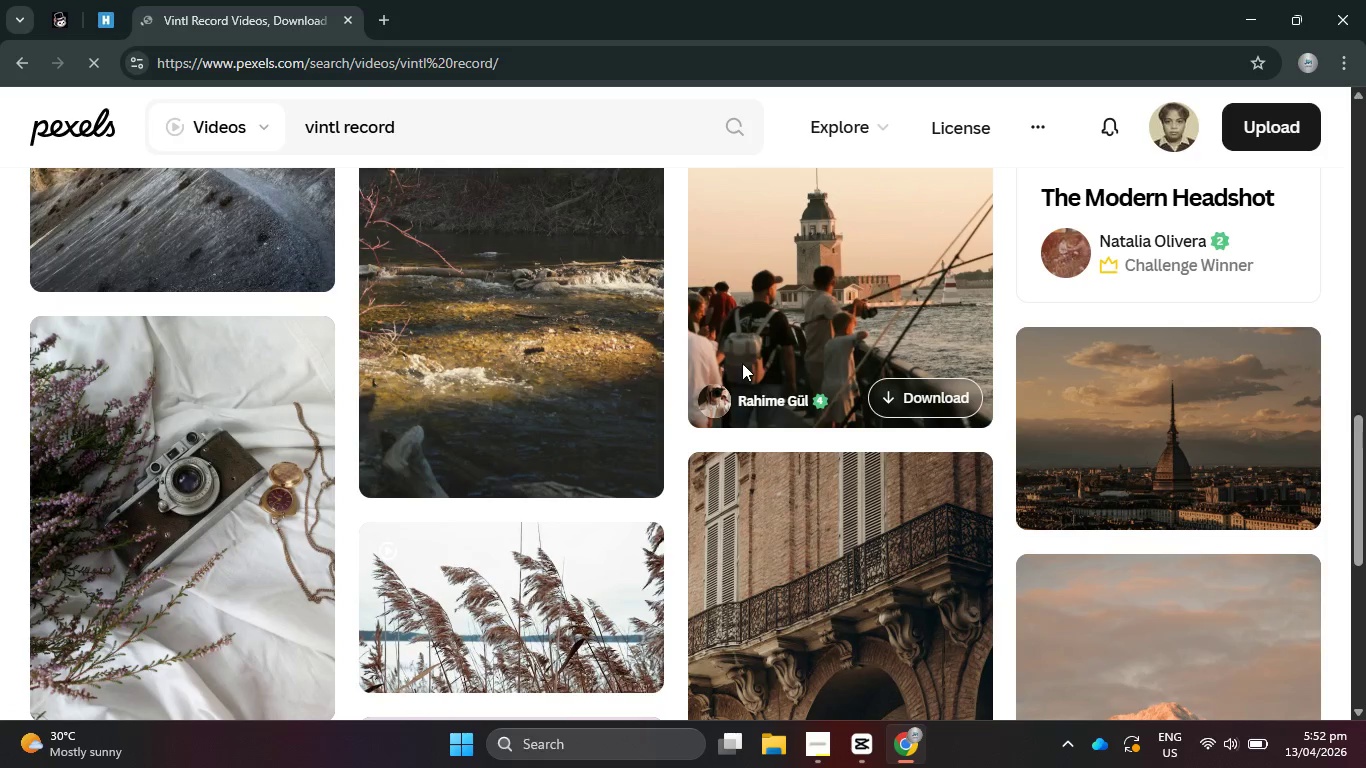 
scroll: coordinate [869, 502], scroll_direction: down, amount: 1.0
 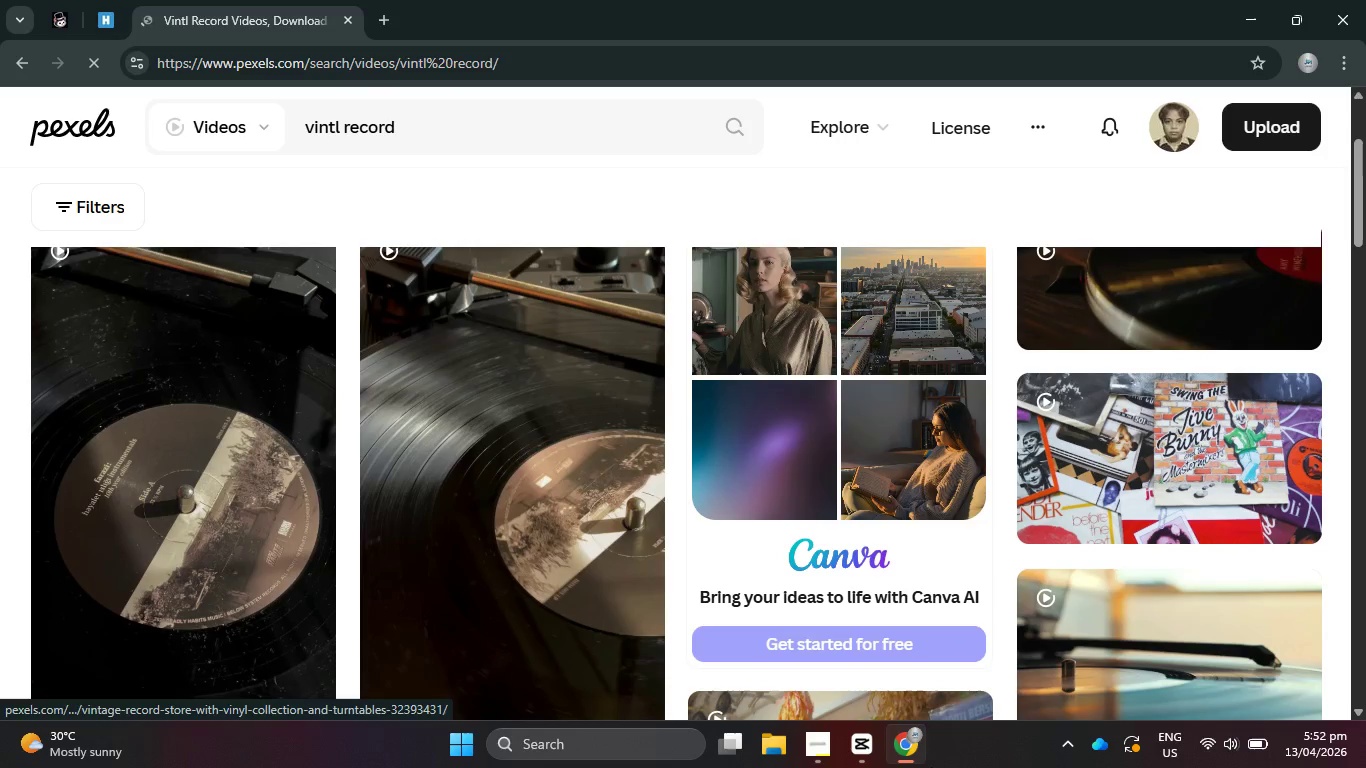 
left_click([866, 745])
 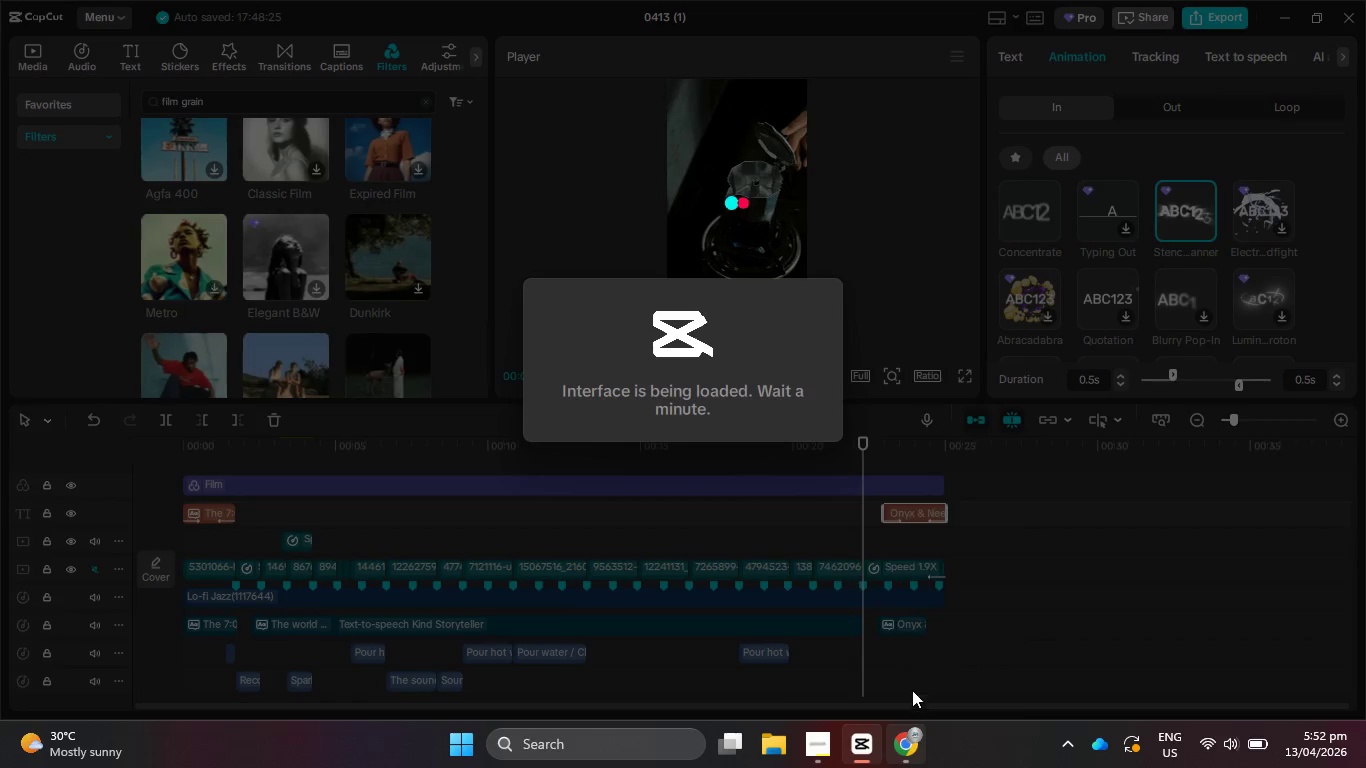 
wait(5.05)
 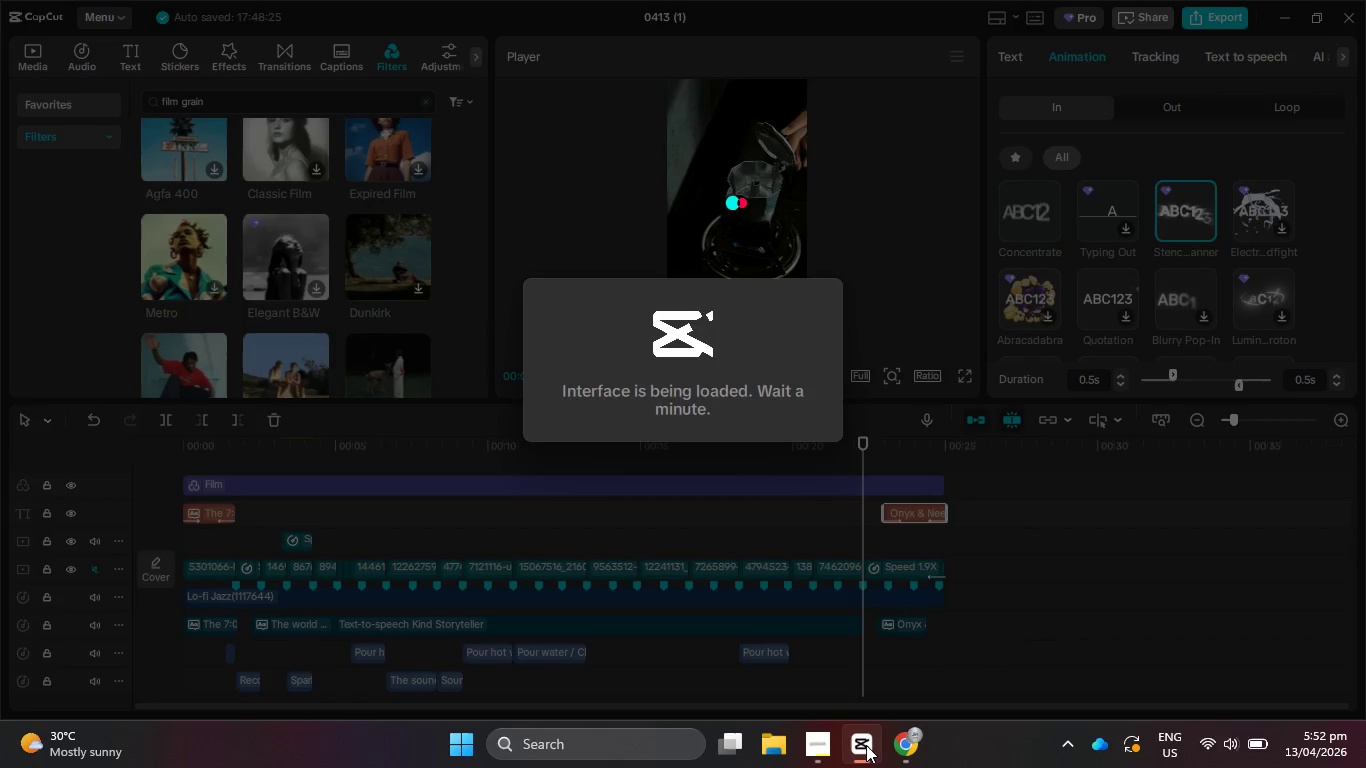 
left_click([910, 761])
 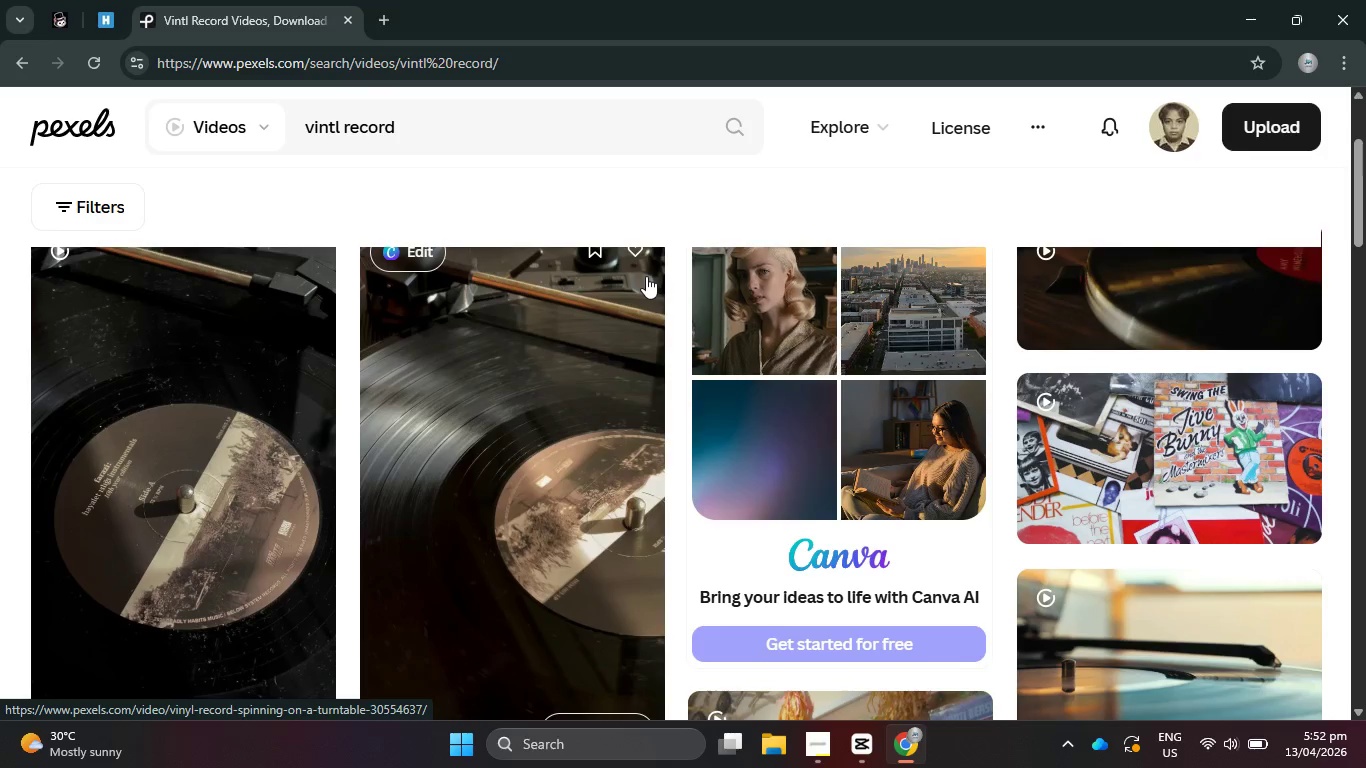 
scroll: coordinate [694, 301], scroll_direction: down, amount: 5.0
 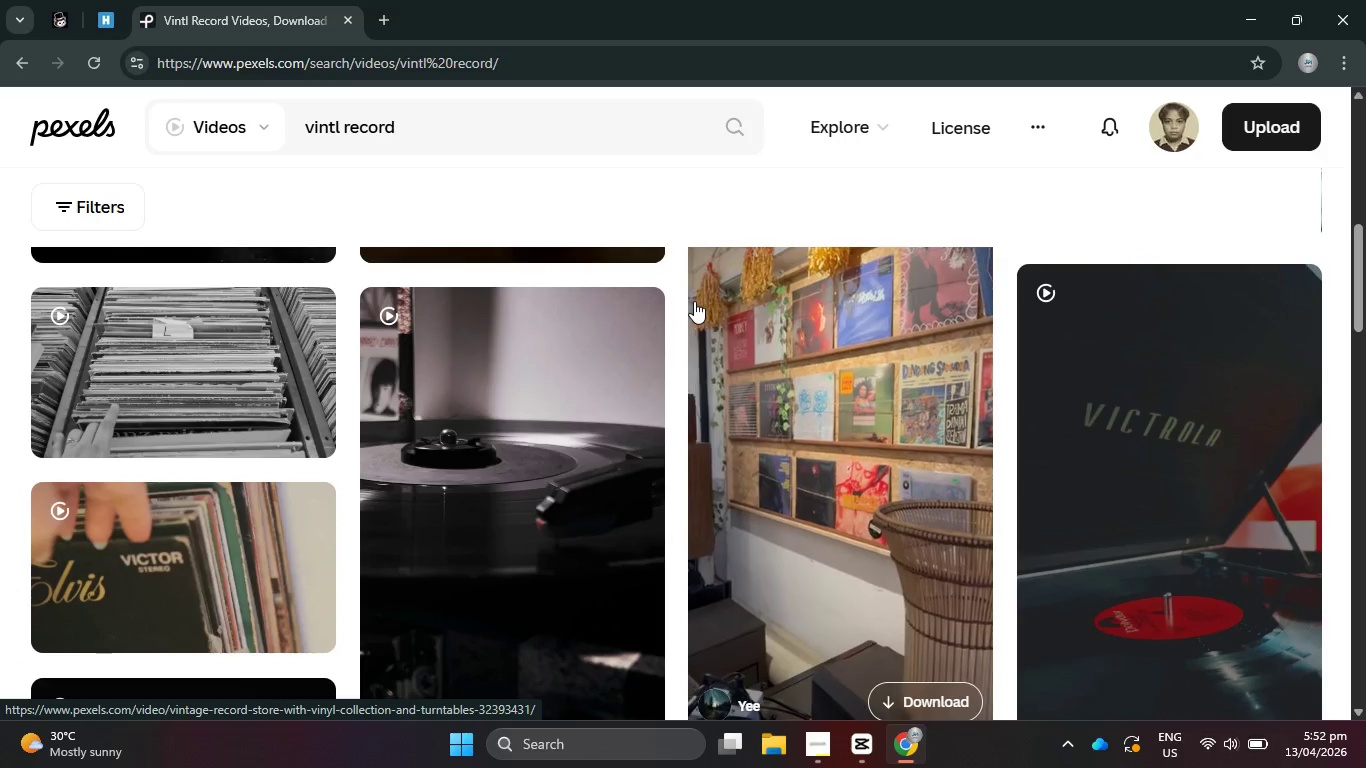 
scroll: coordinate [694, 304], scroll_direction: down, amount: 4.0
 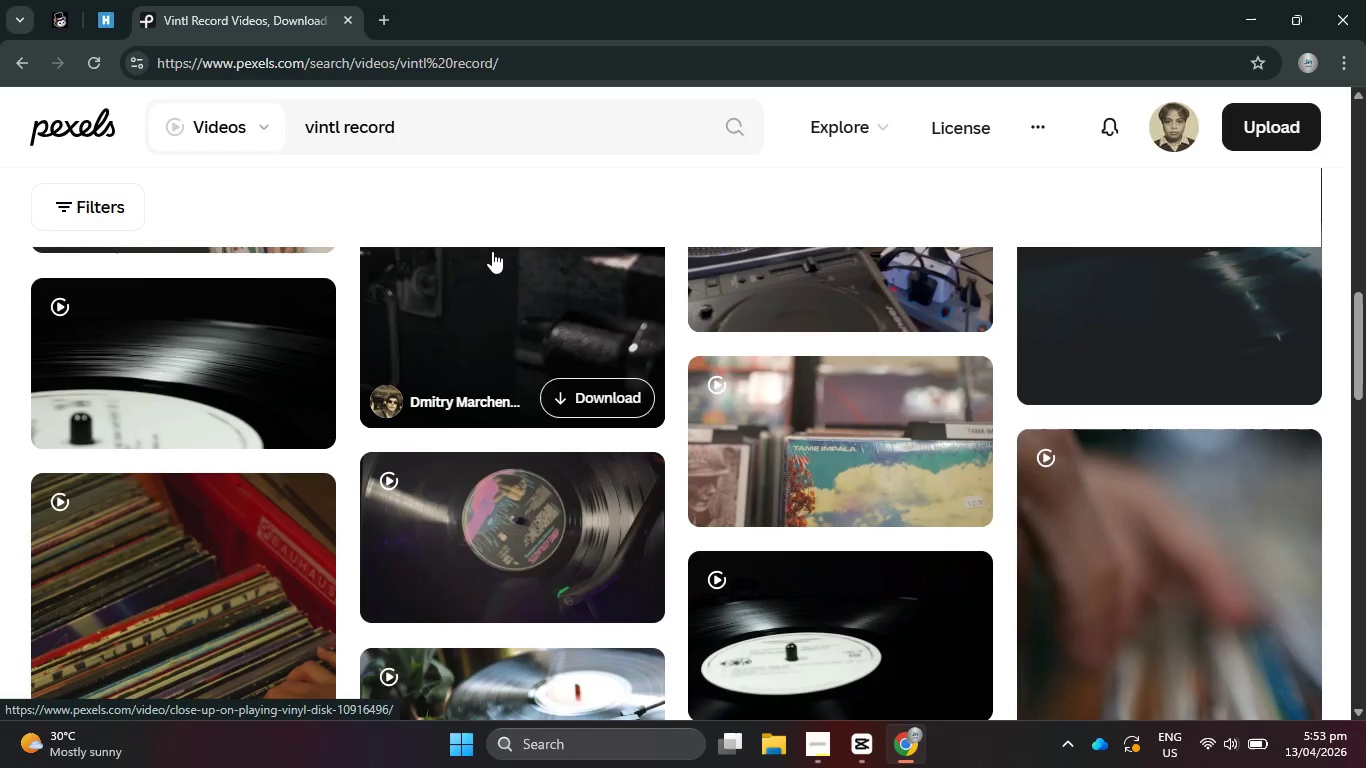 
wait(18.64)
 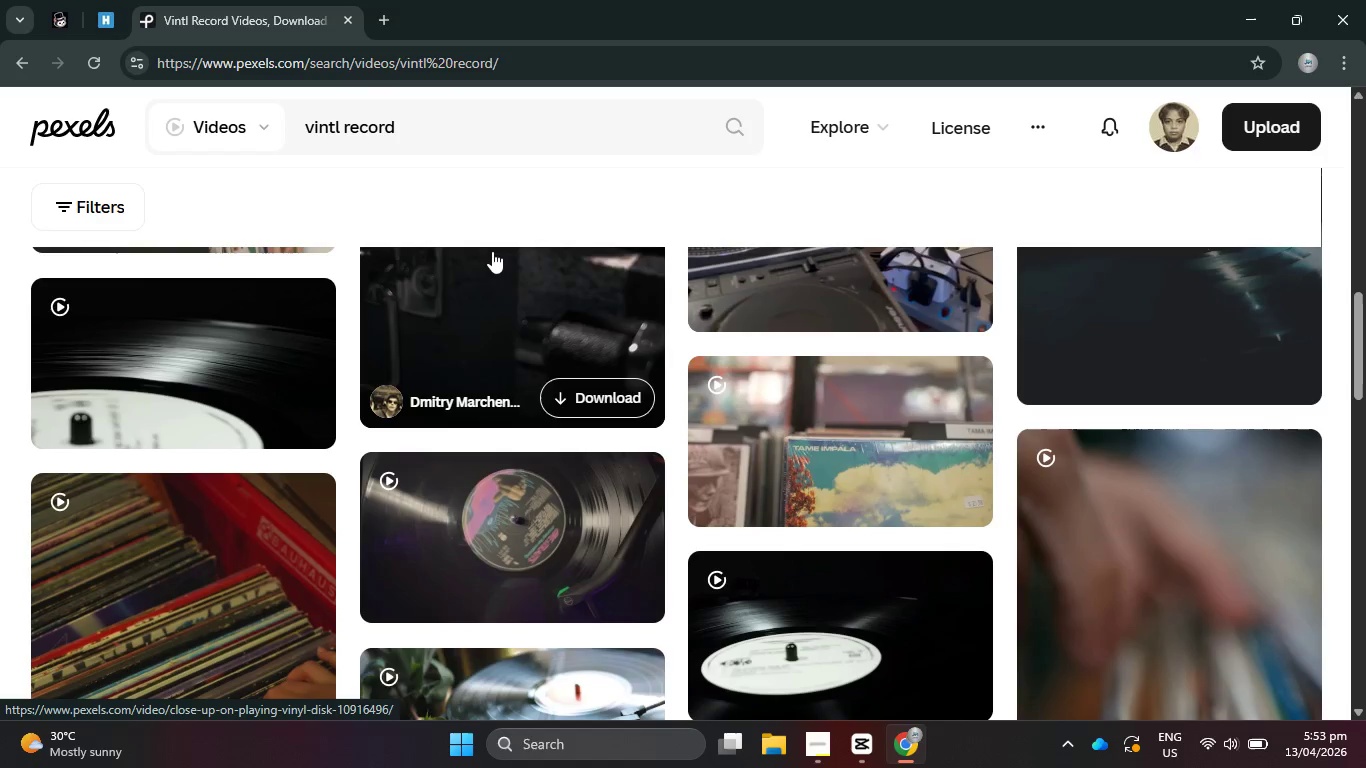 
scroll: coordinate [264, 303], scroll_direction: down, amount: 2.0
 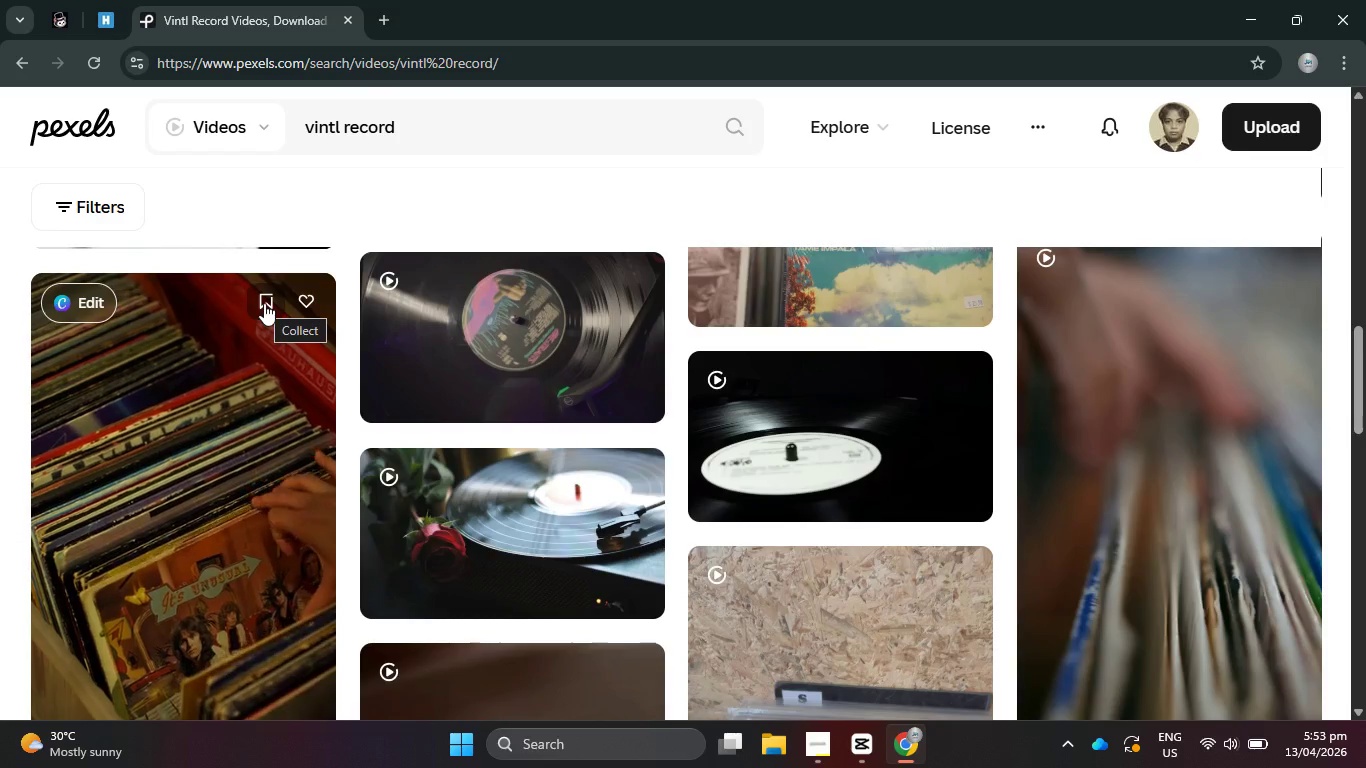 
wait(5.22)
 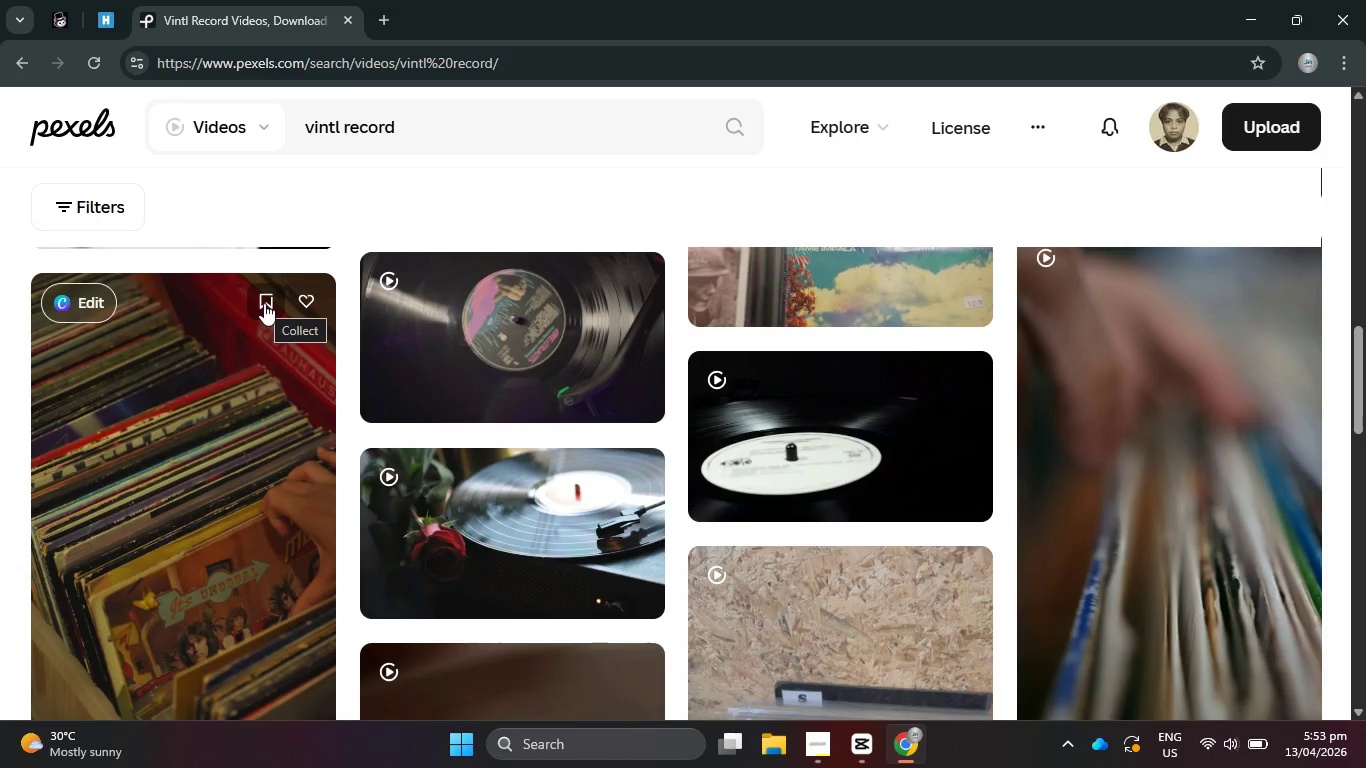 
scroll: coordinate [265, 303], scroll_direction: down, amount: 2.0
 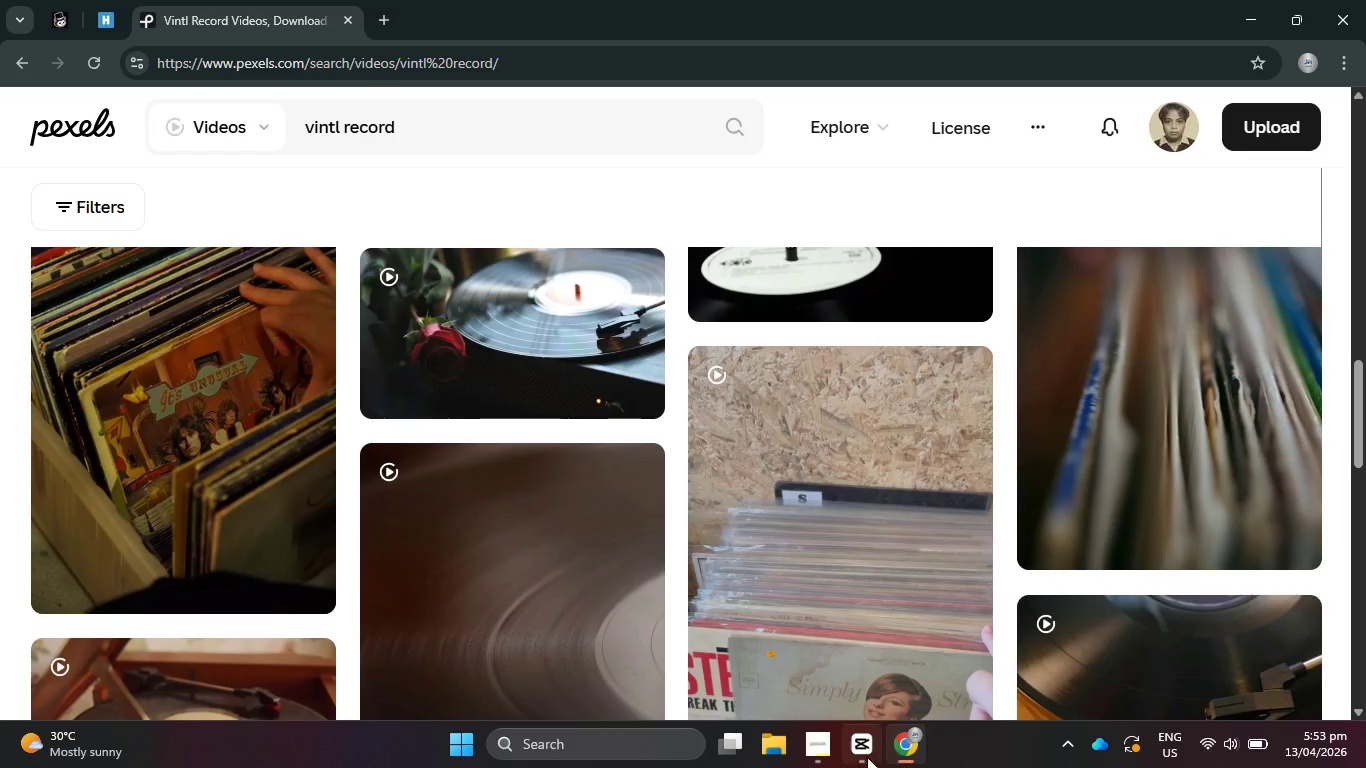 
left_click([858, 755])
 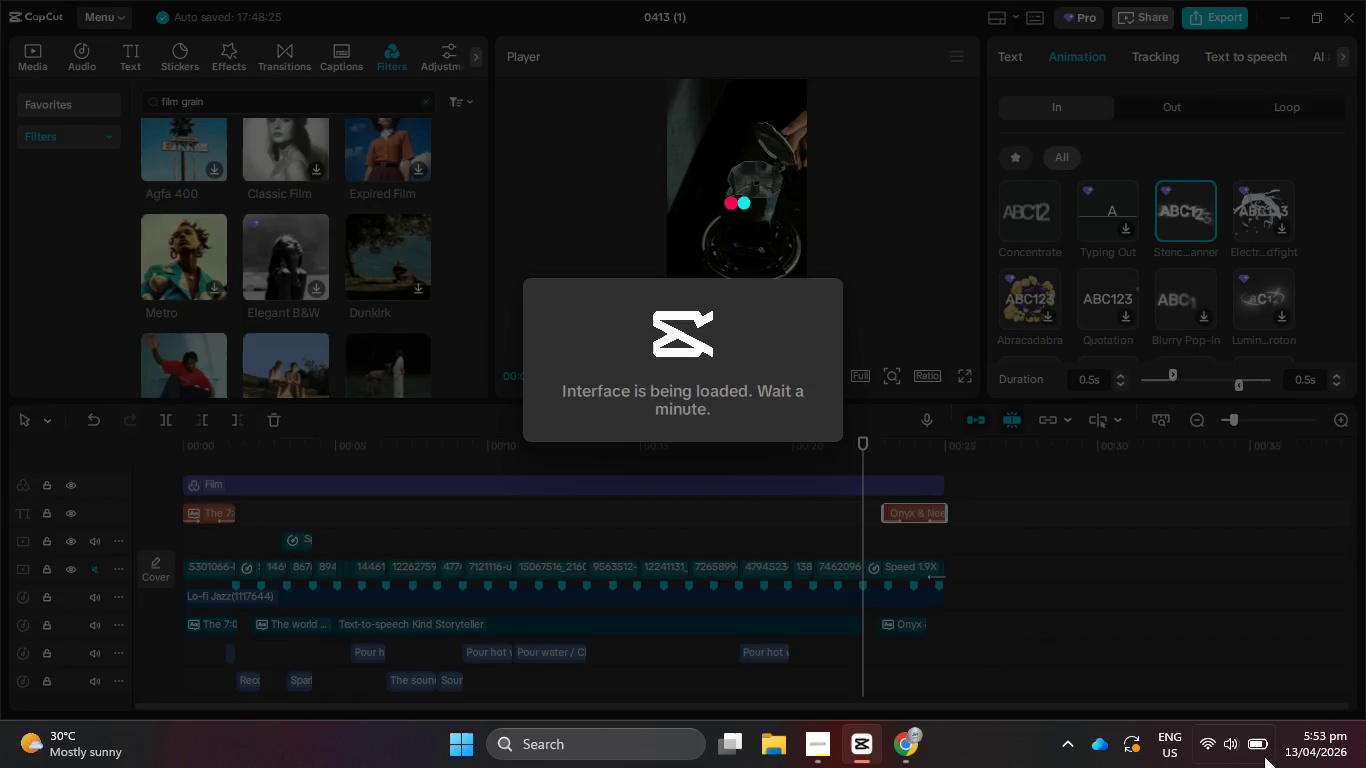 
left_click([1365, 739])
 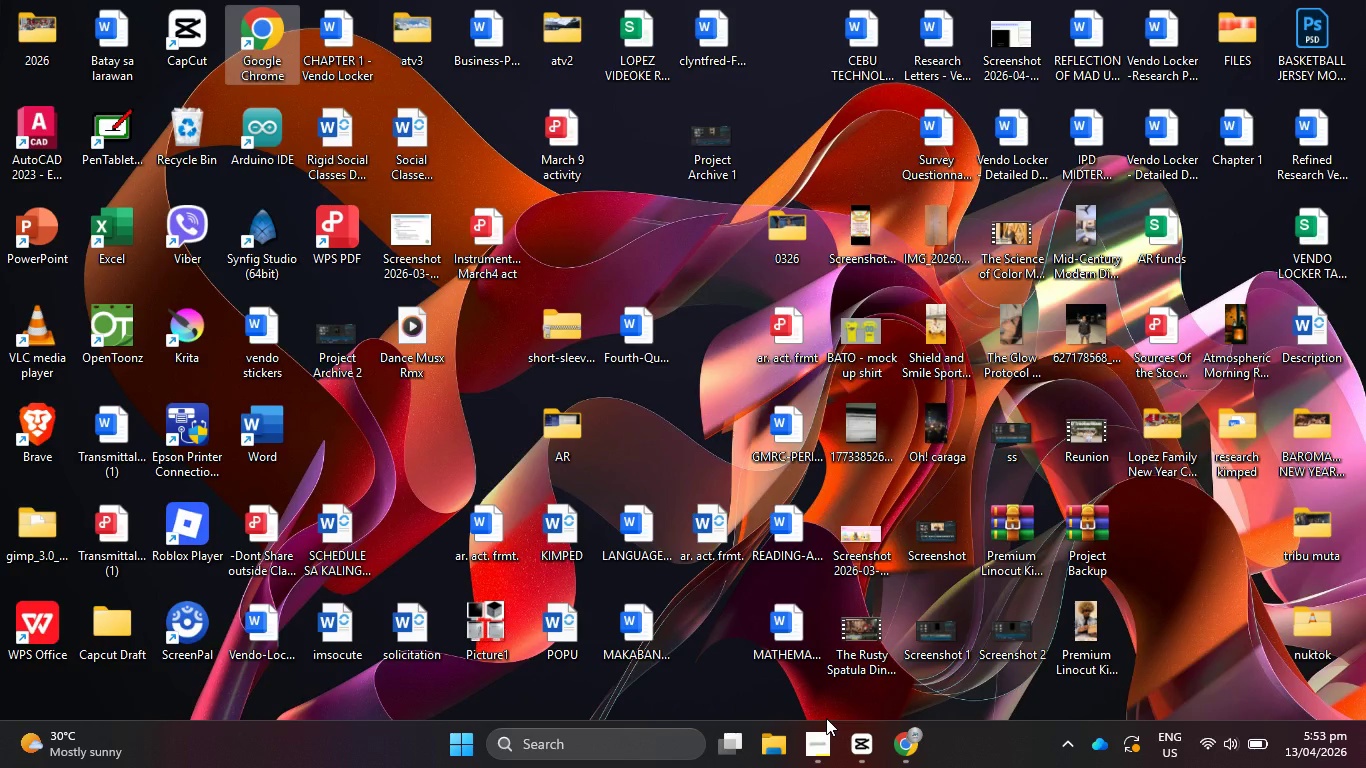 
wait(5.2)
 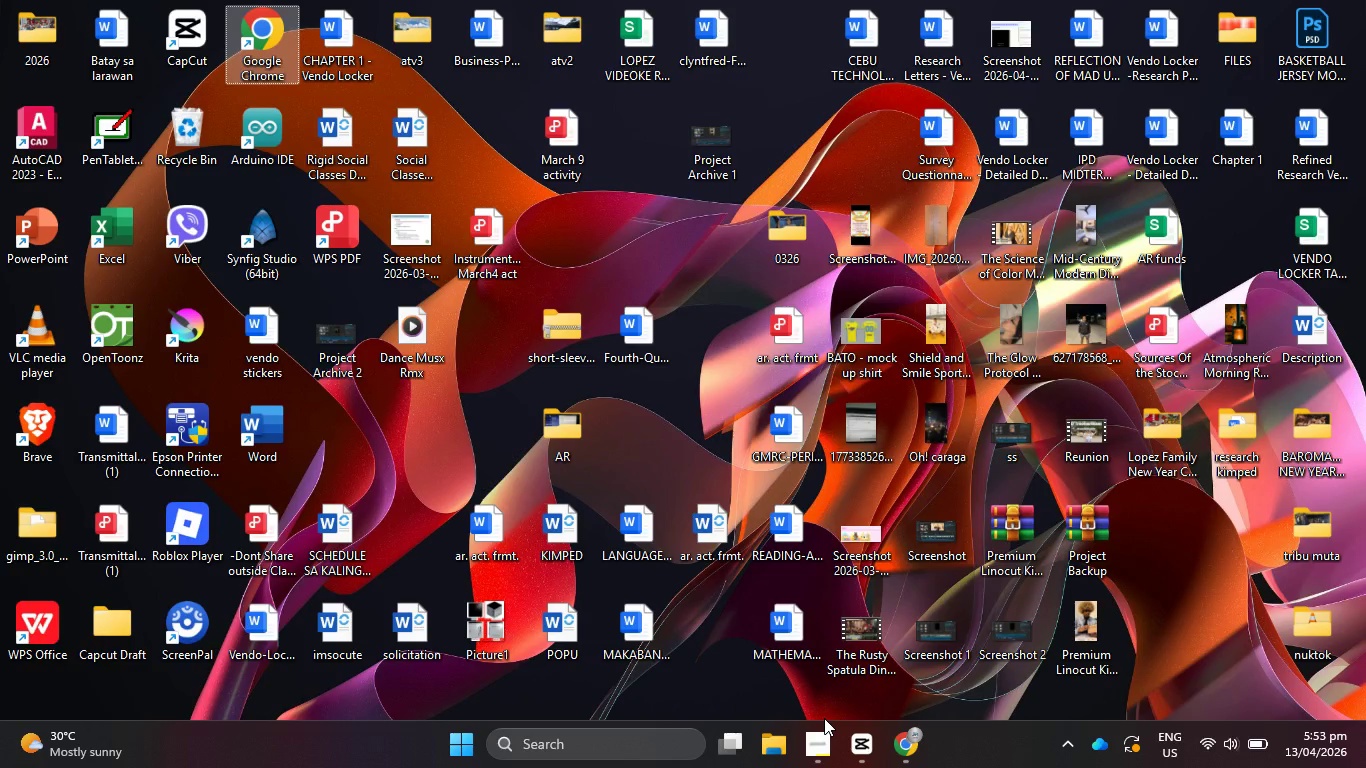 
key(Alt+Control+Delete)
 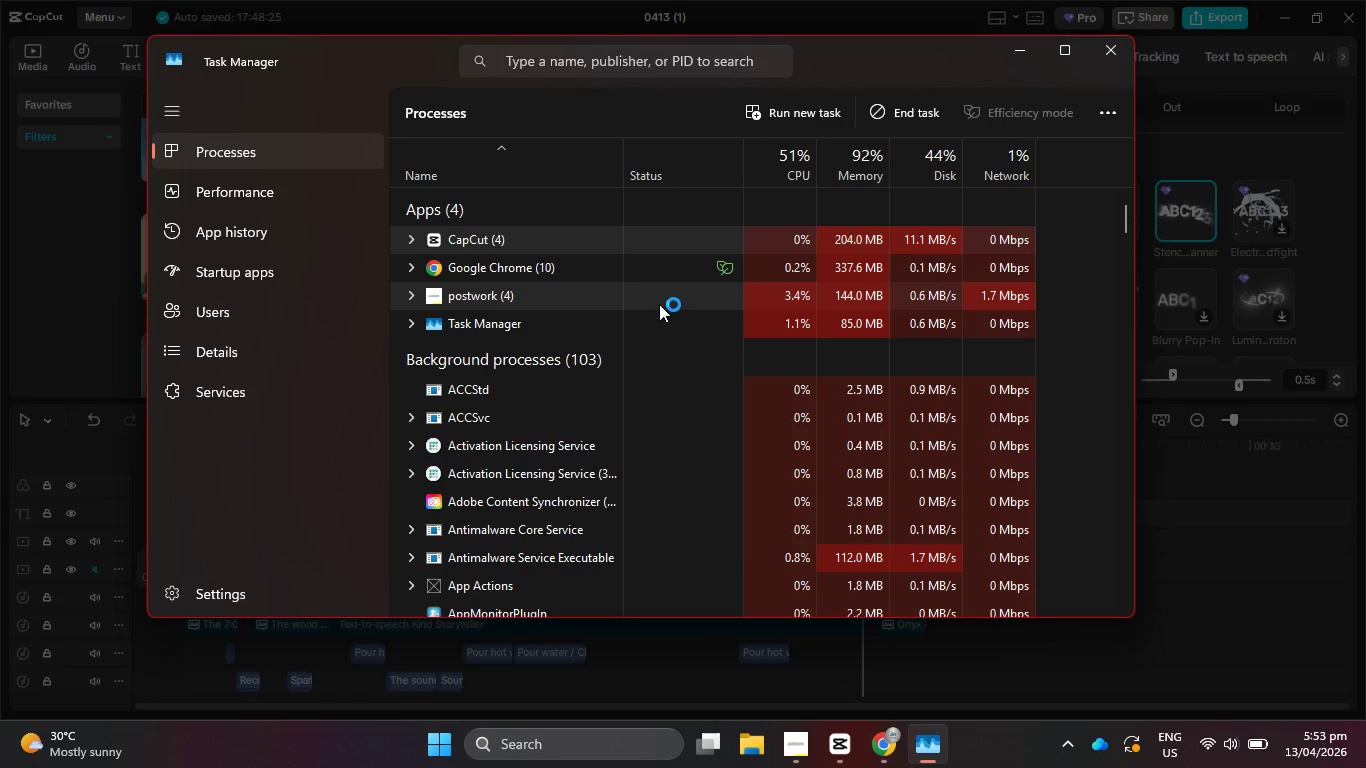 
wait(21.16)
 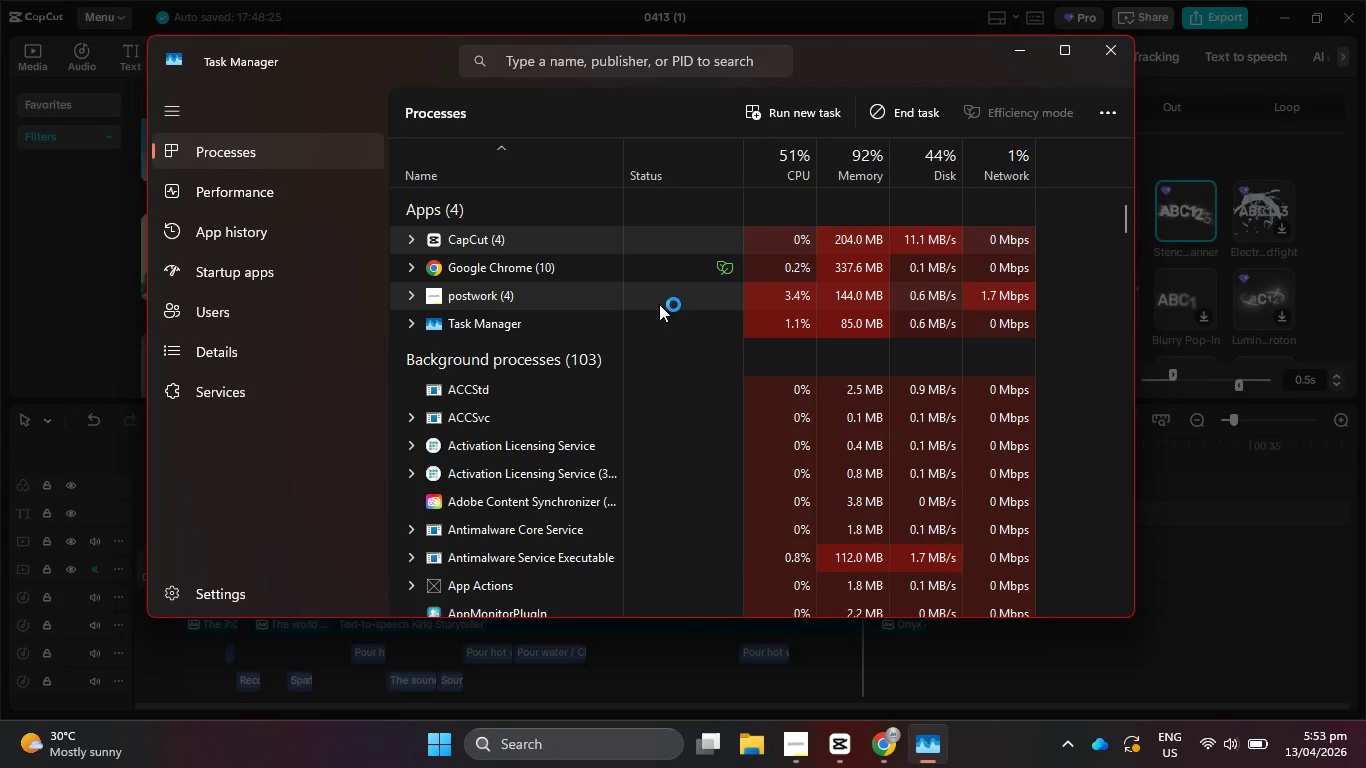 
double_click([187, 42])
 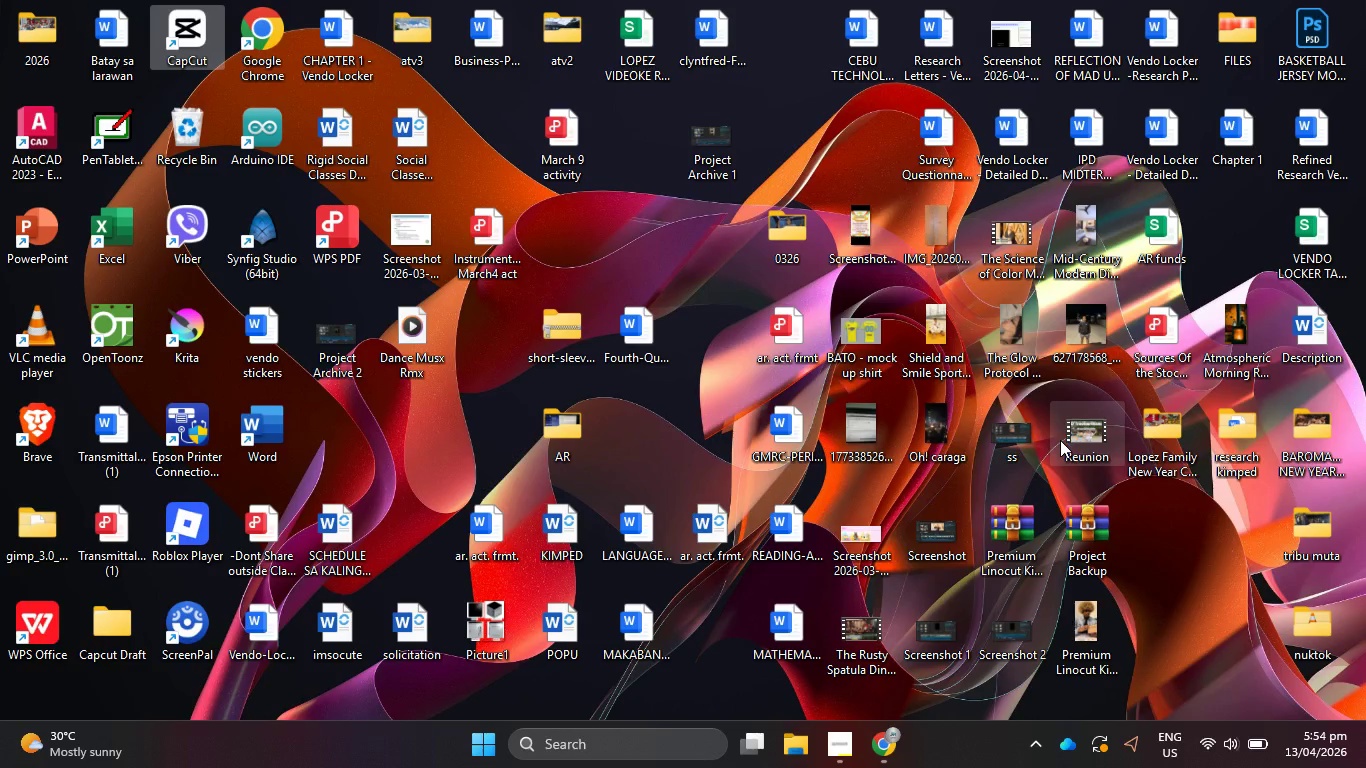 
wait(6.19)
 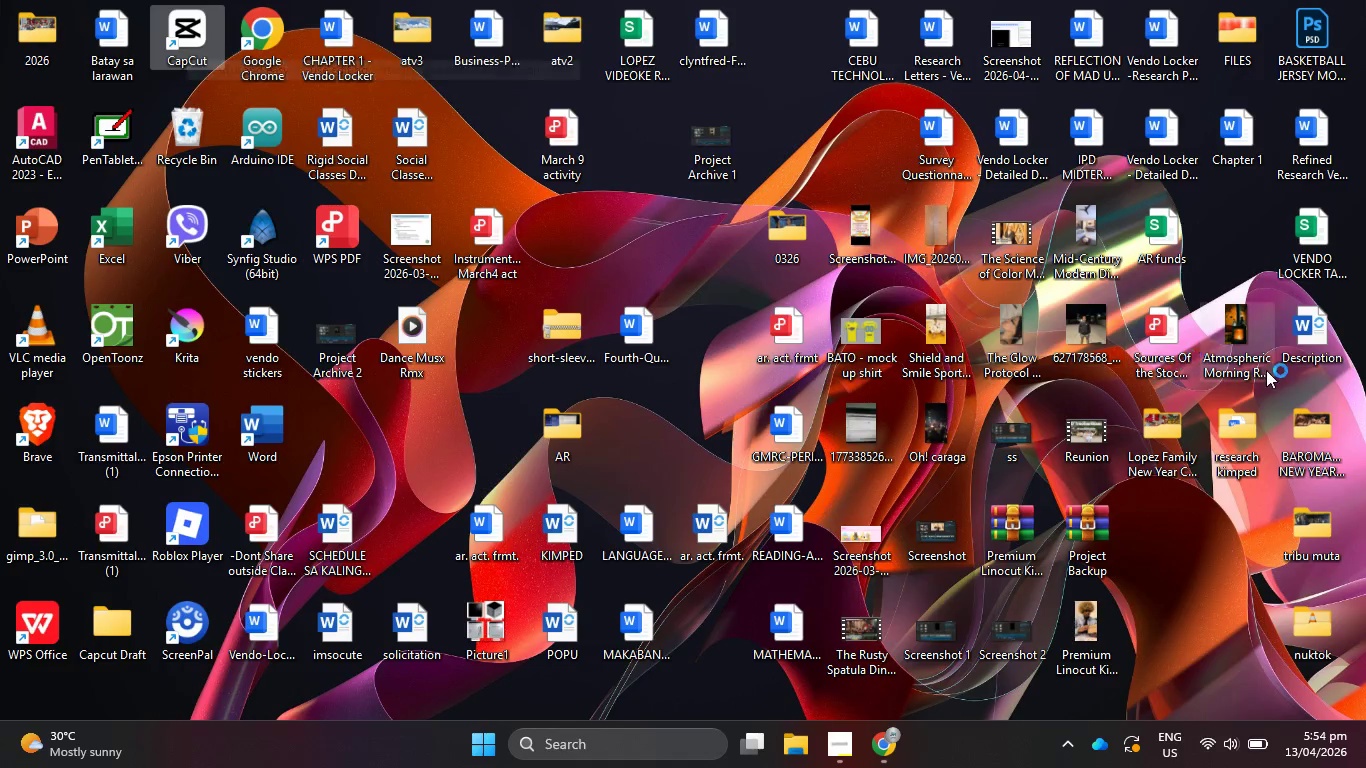 
mouse_move([839, 714])
 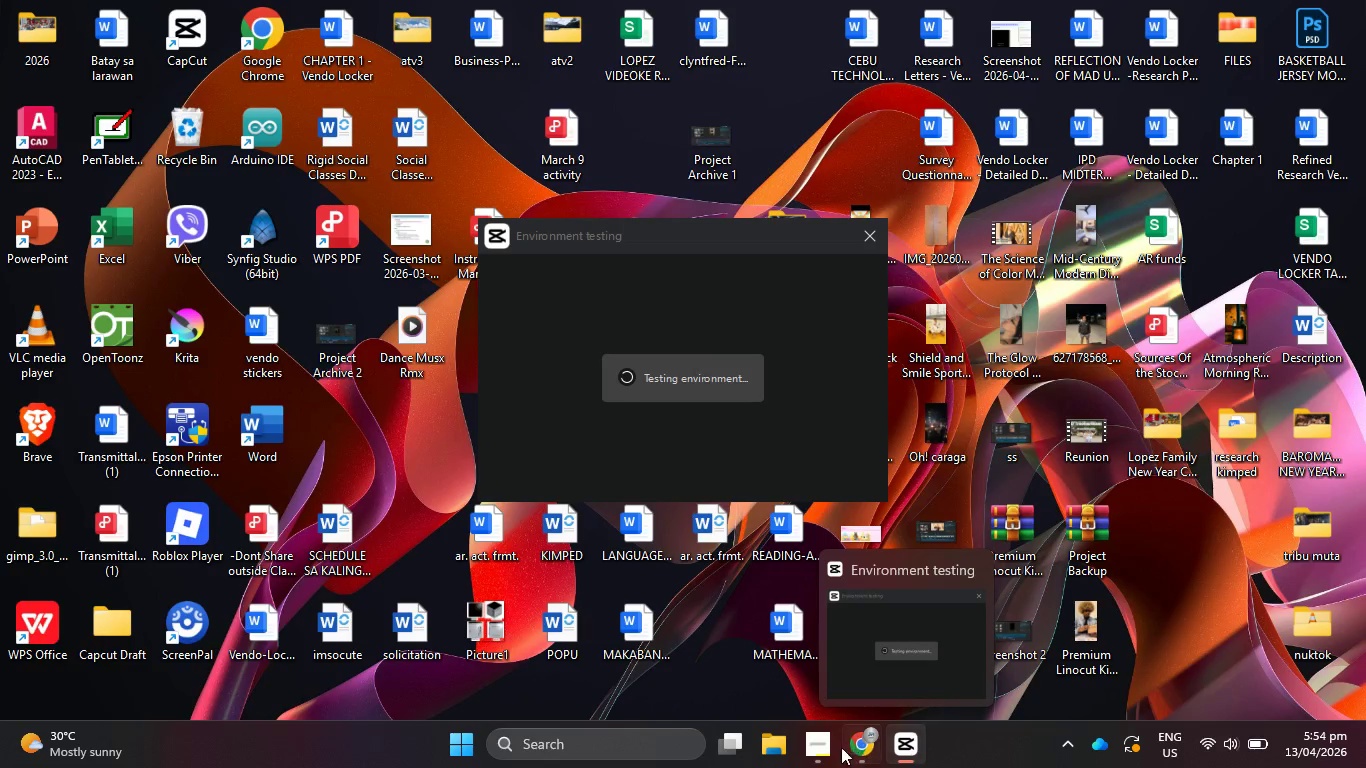 
left_click([827, 746])